 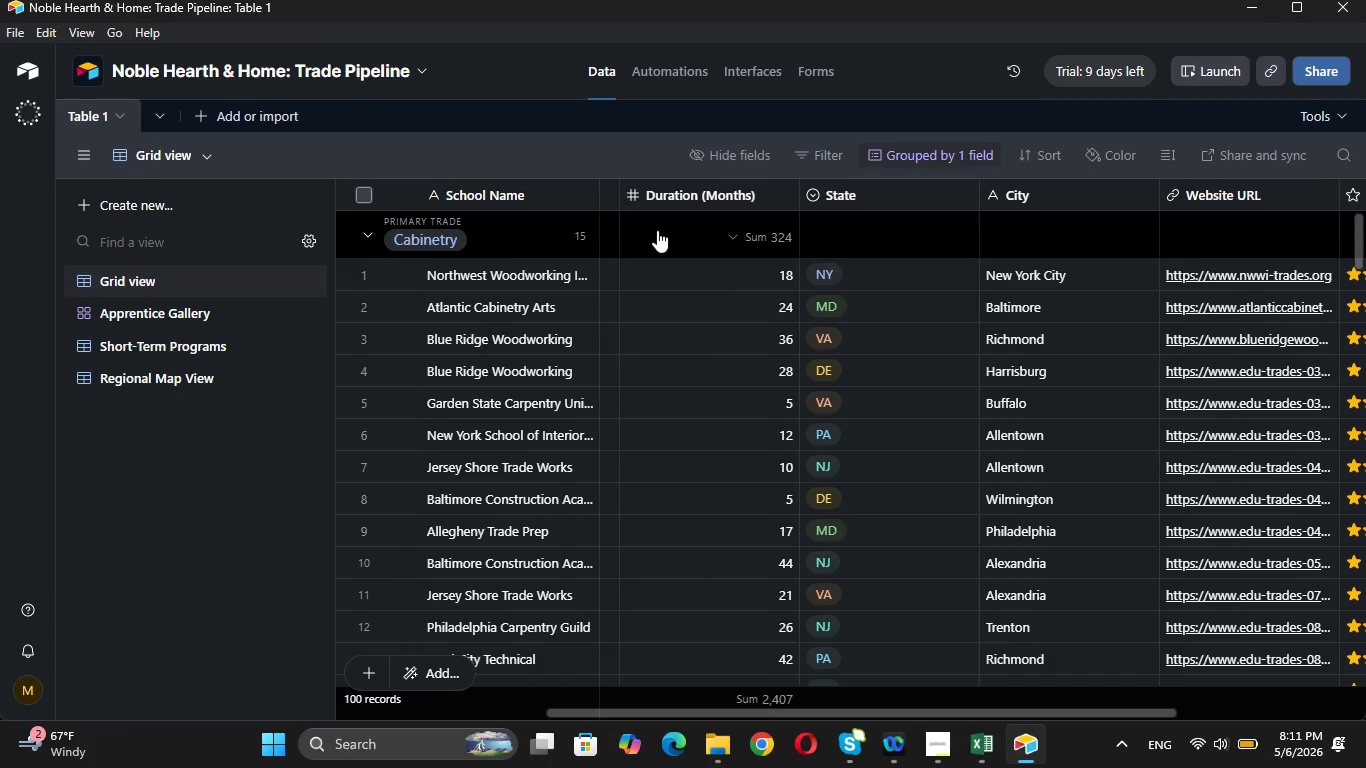 
key(Control+P)
 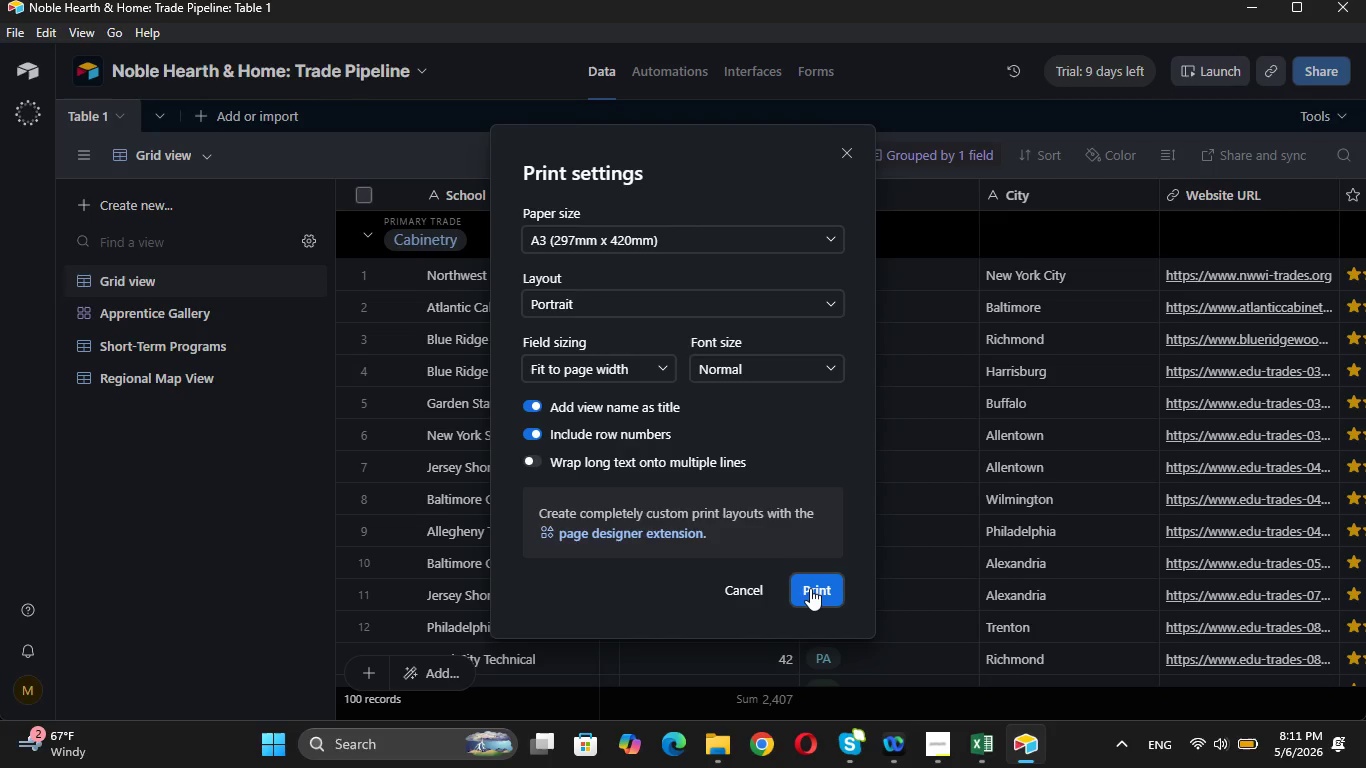 
left_click([810, 588])
 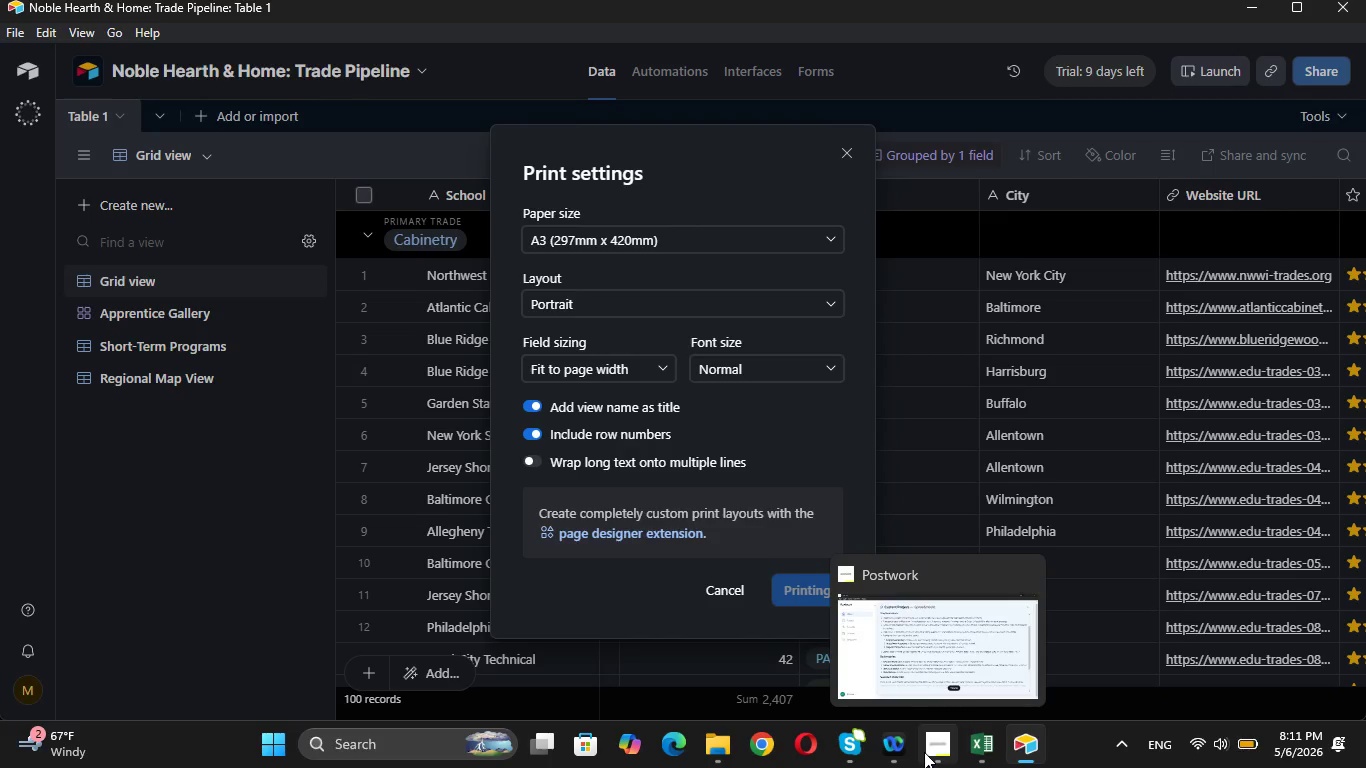 
left_click([924, 709])
 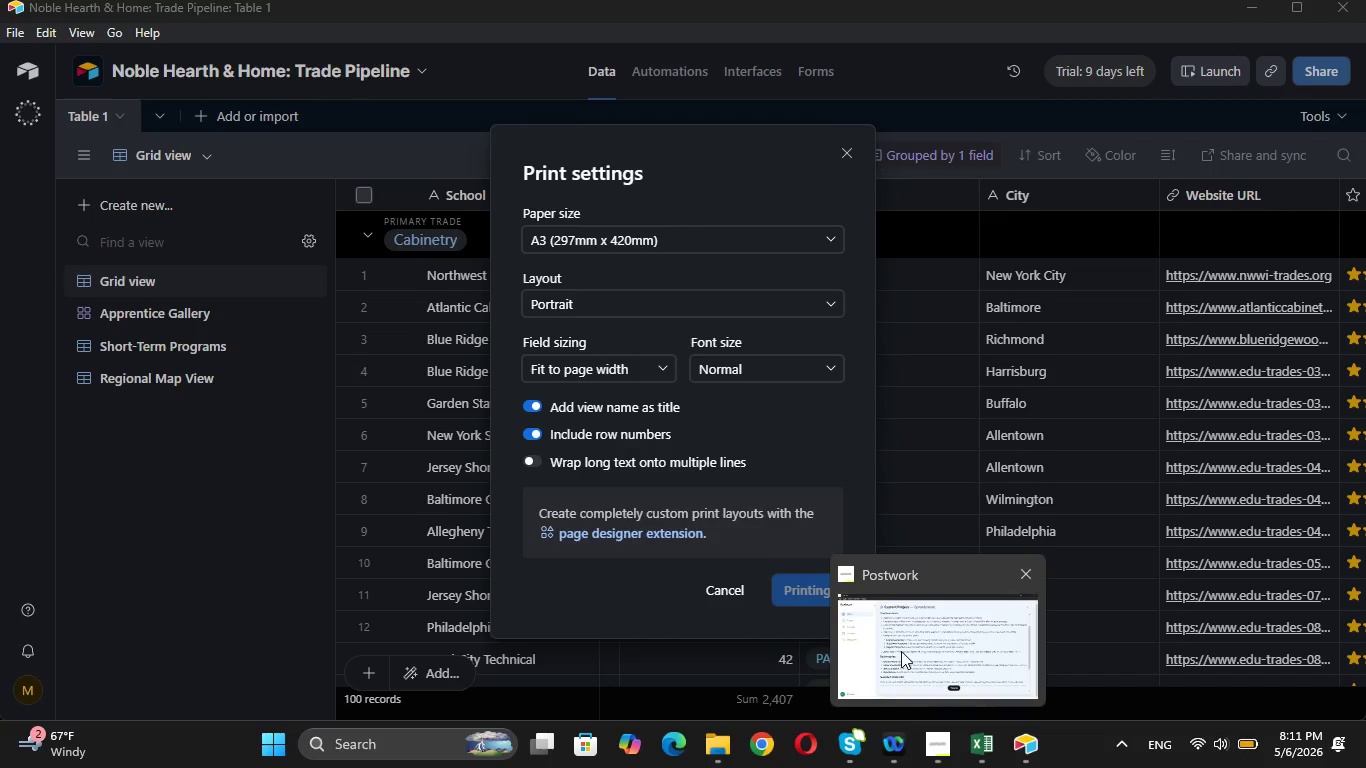 
left_click([901, 651])
 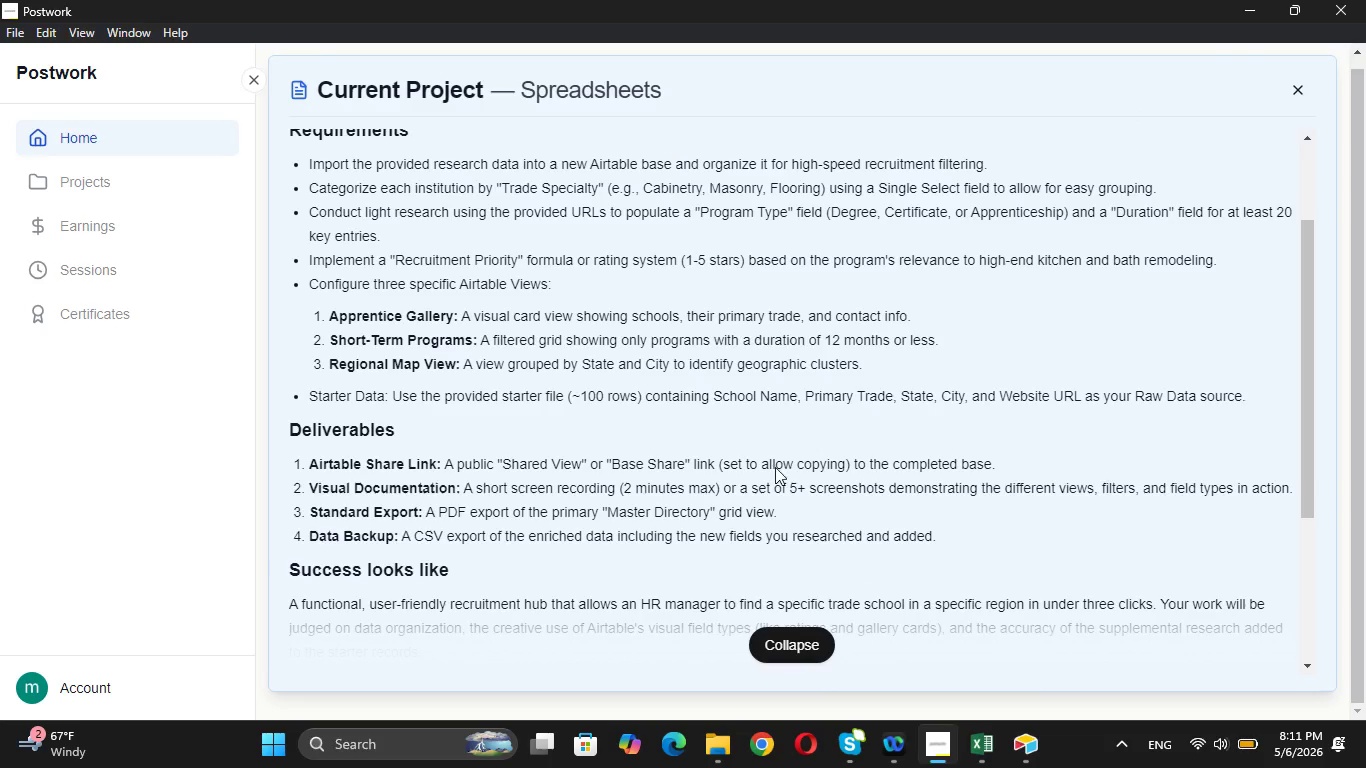 
wait(8.92)
 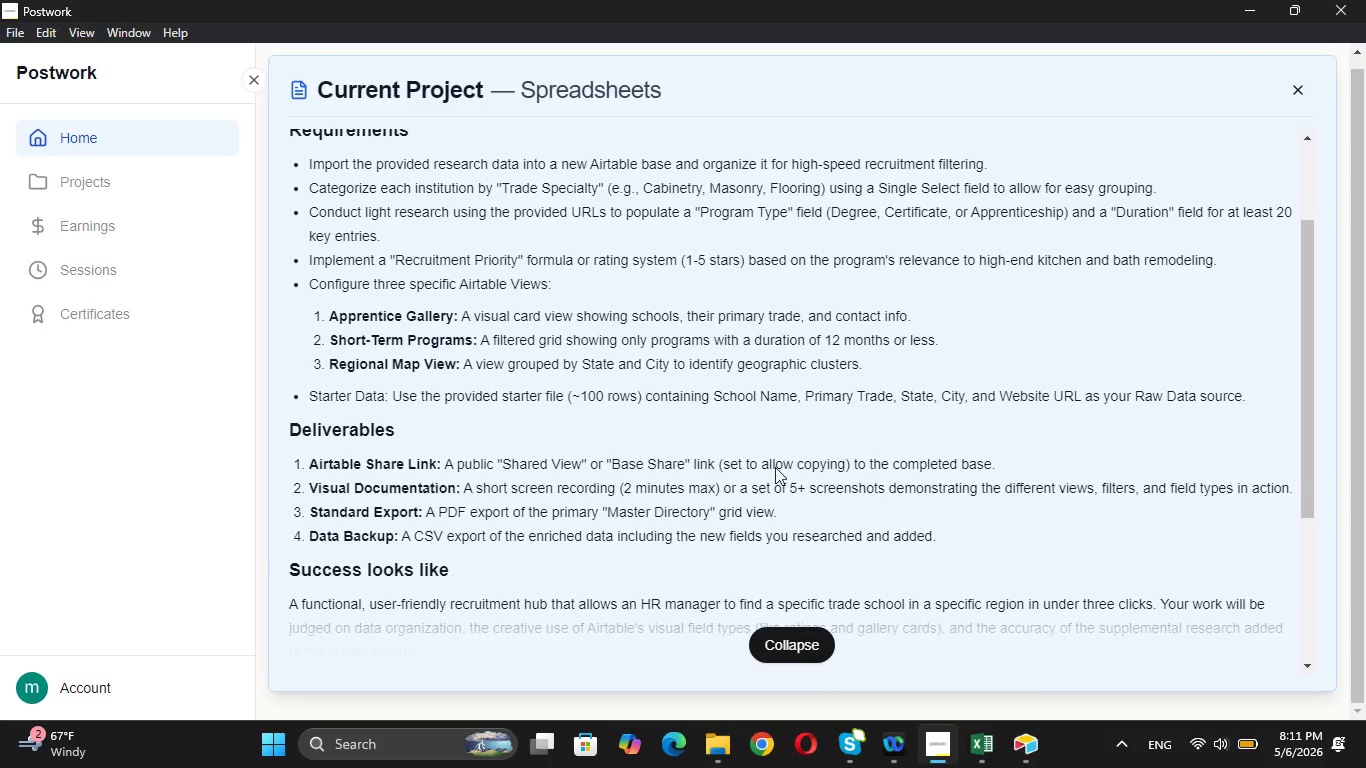 
left_click([1251, 7])
 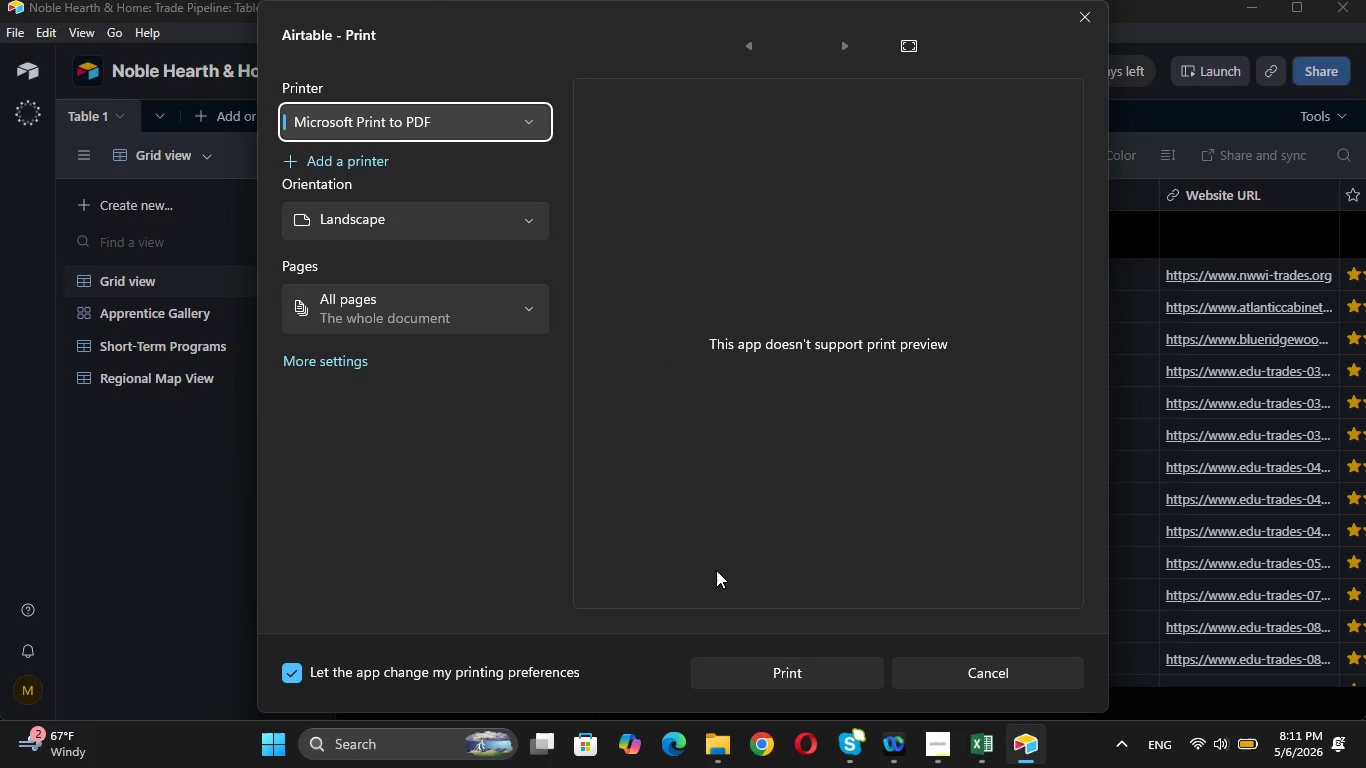 
wait(7.12)
 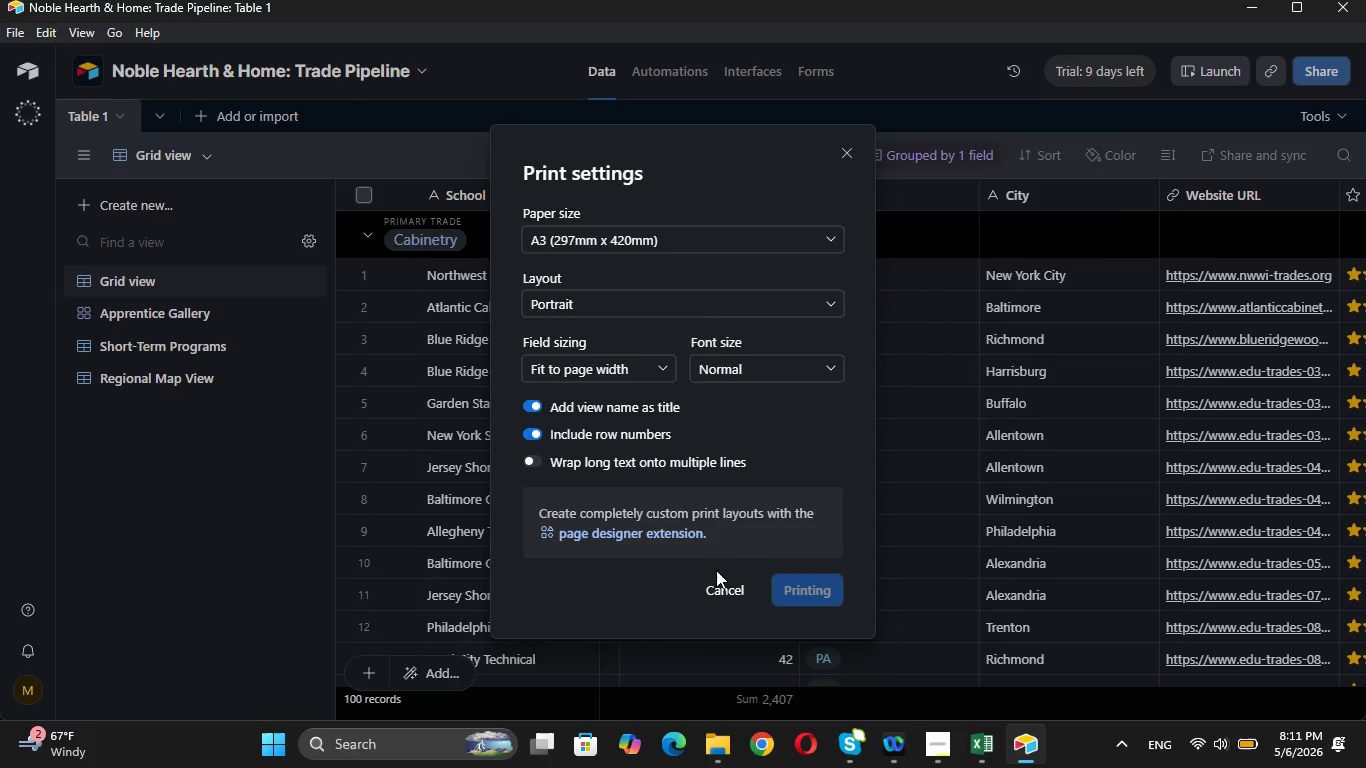 
left_click([759, 673])
 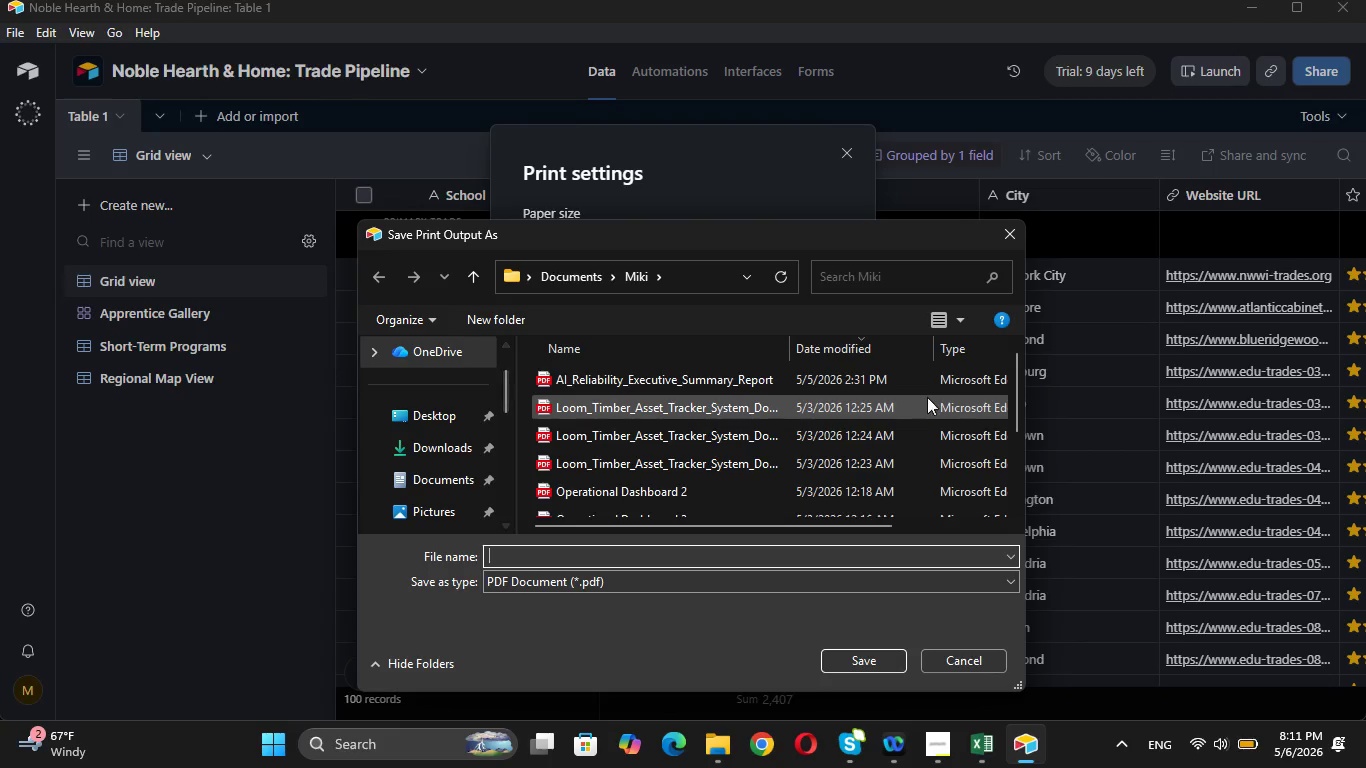 
type(Master_Directory_Grif)
key(Backspace)
type(d))
key(Backspace)
type(_View)
 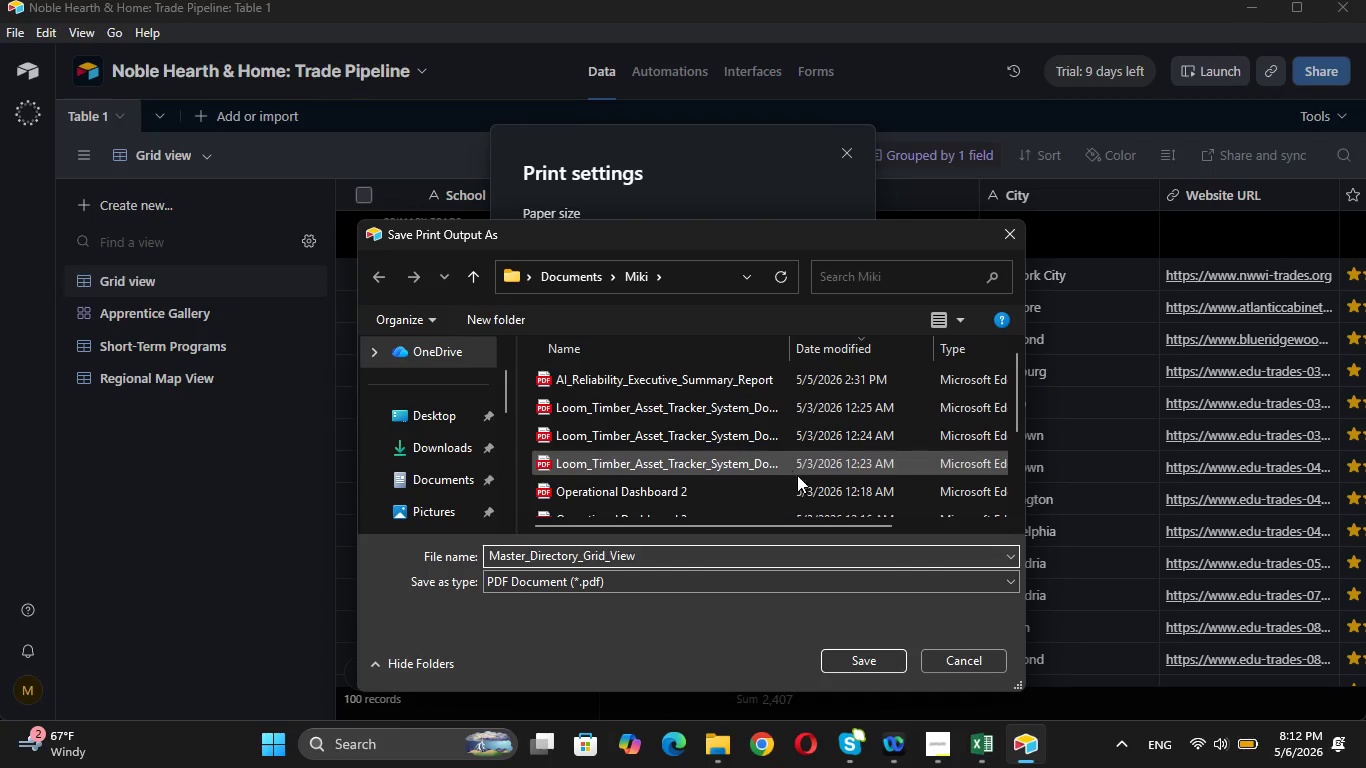 
left_click([884, 650])
 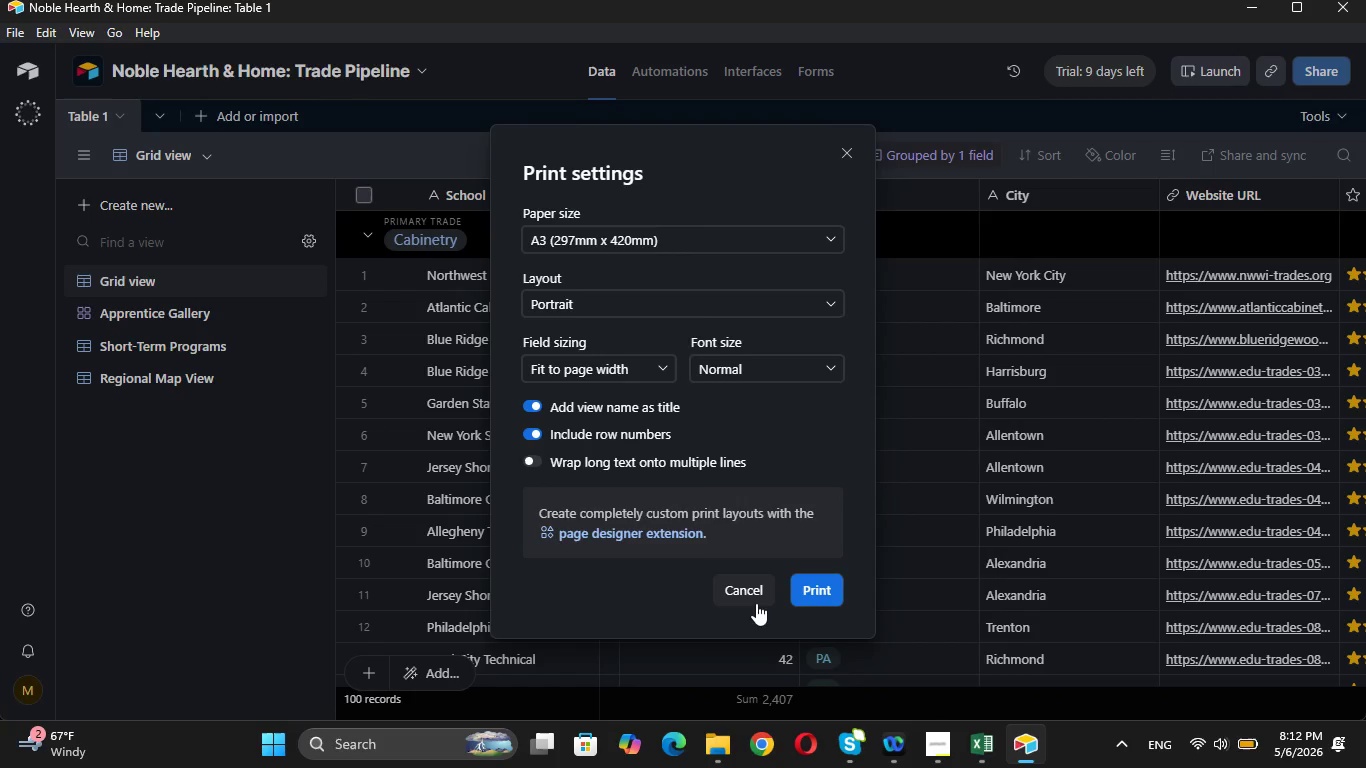 
left_click([752, 595])
 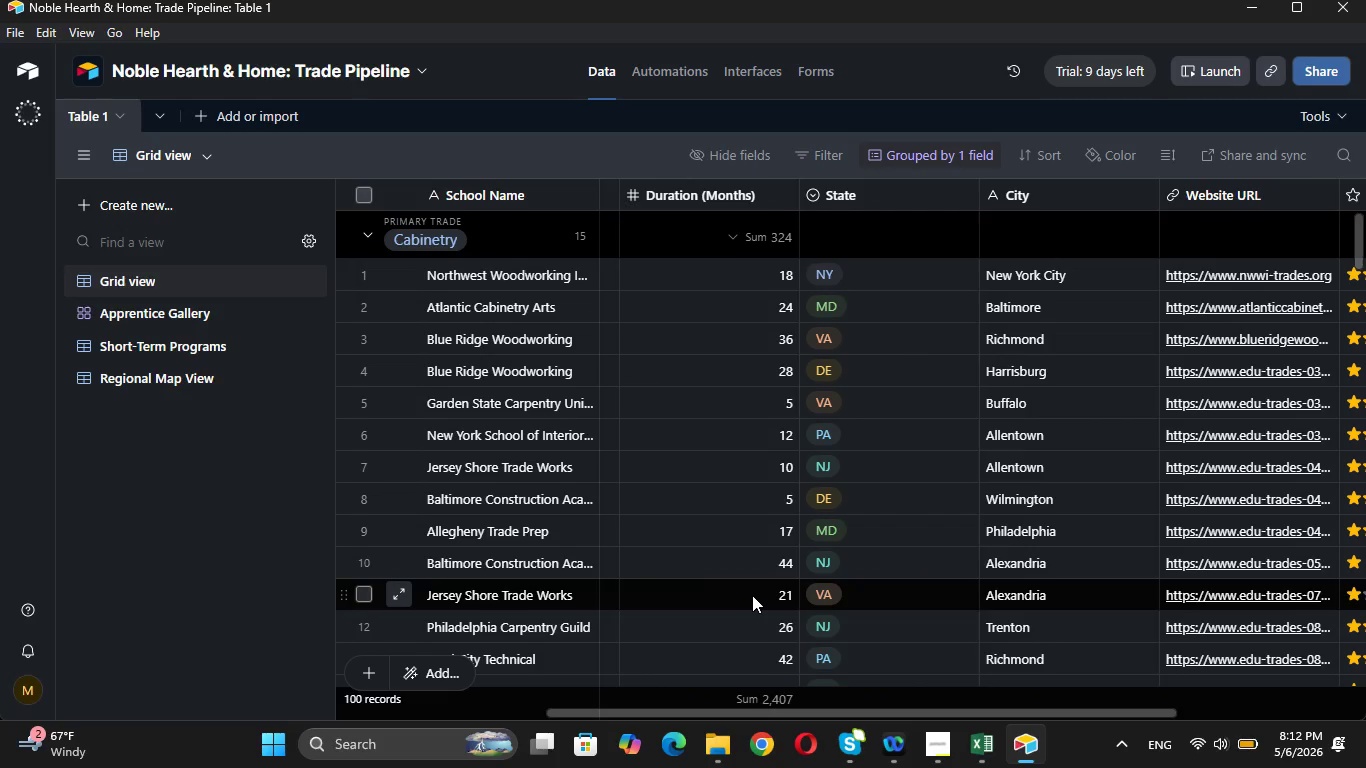 
wait(10.01)
 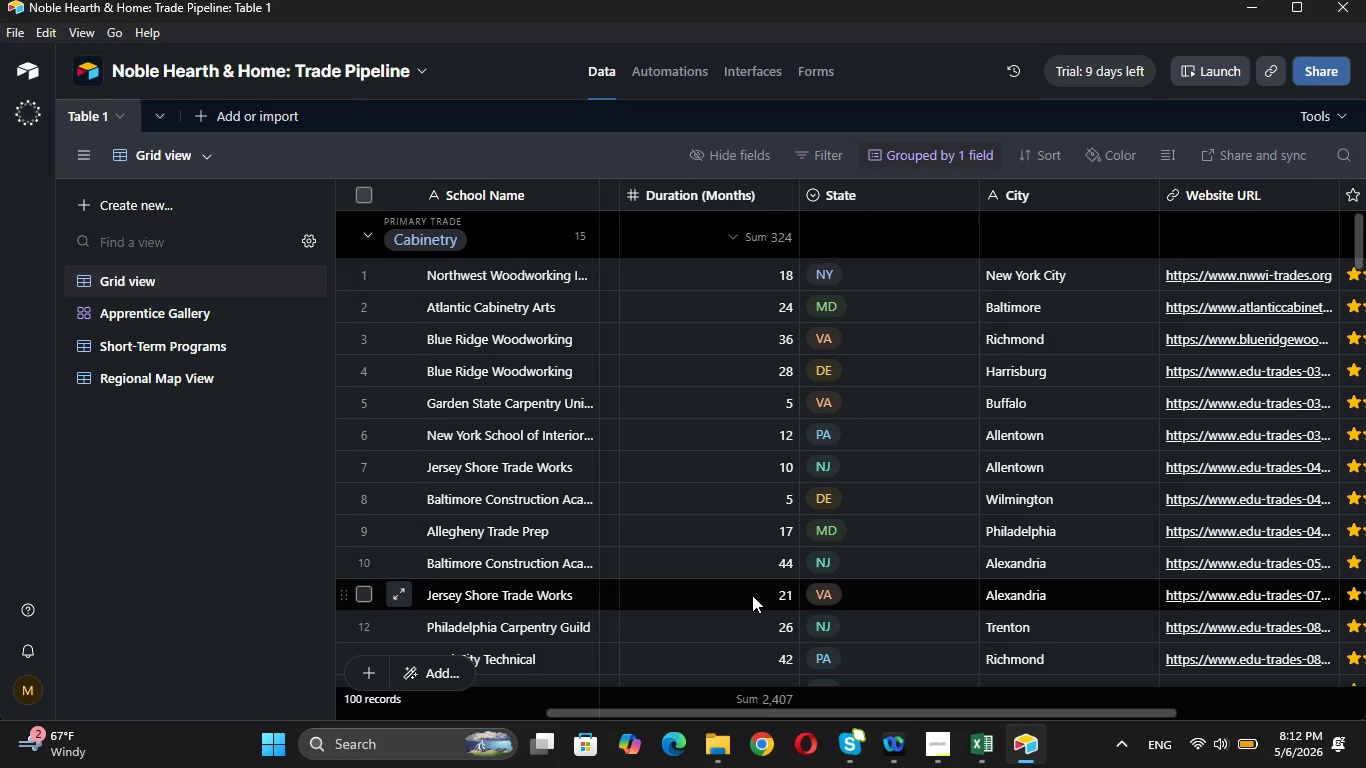 
mouse_move([136, 141])
 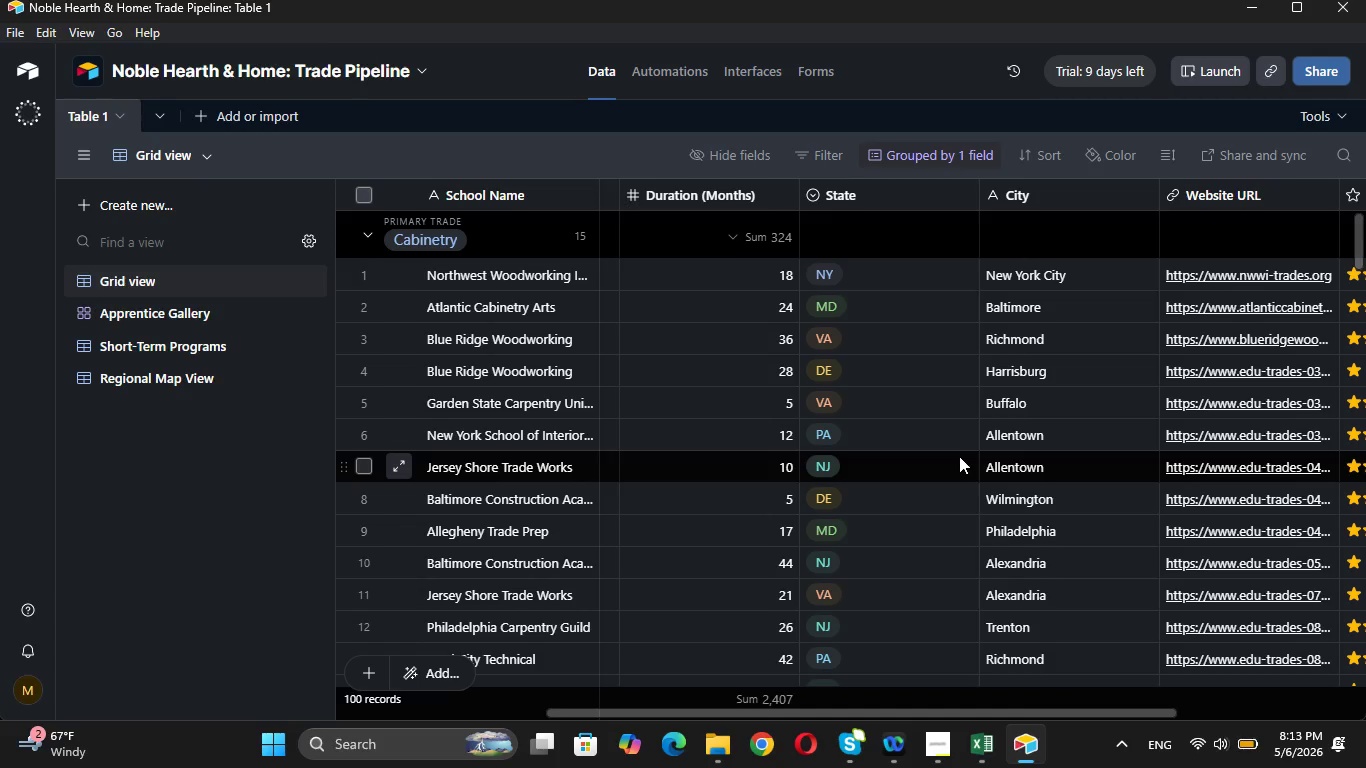 
wait(90.92)
 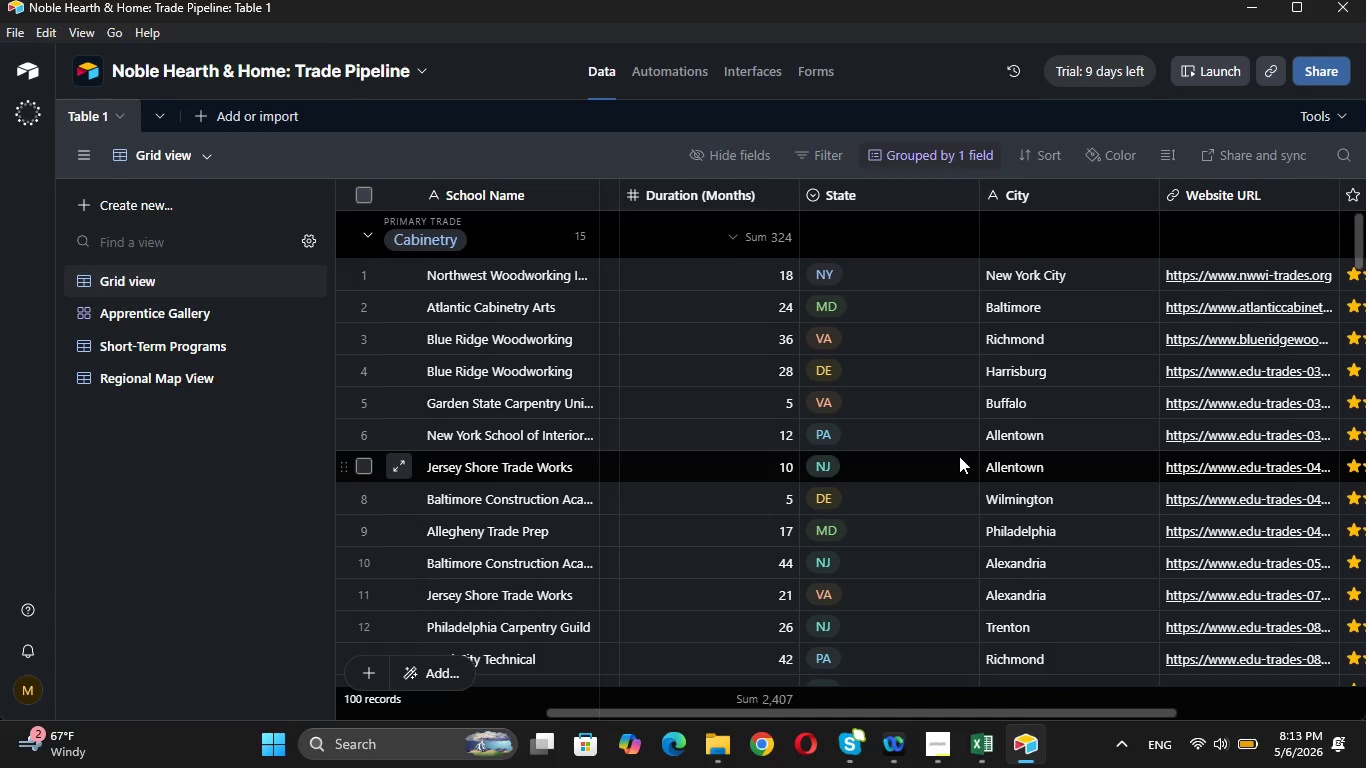 
double_click([96, 113])
 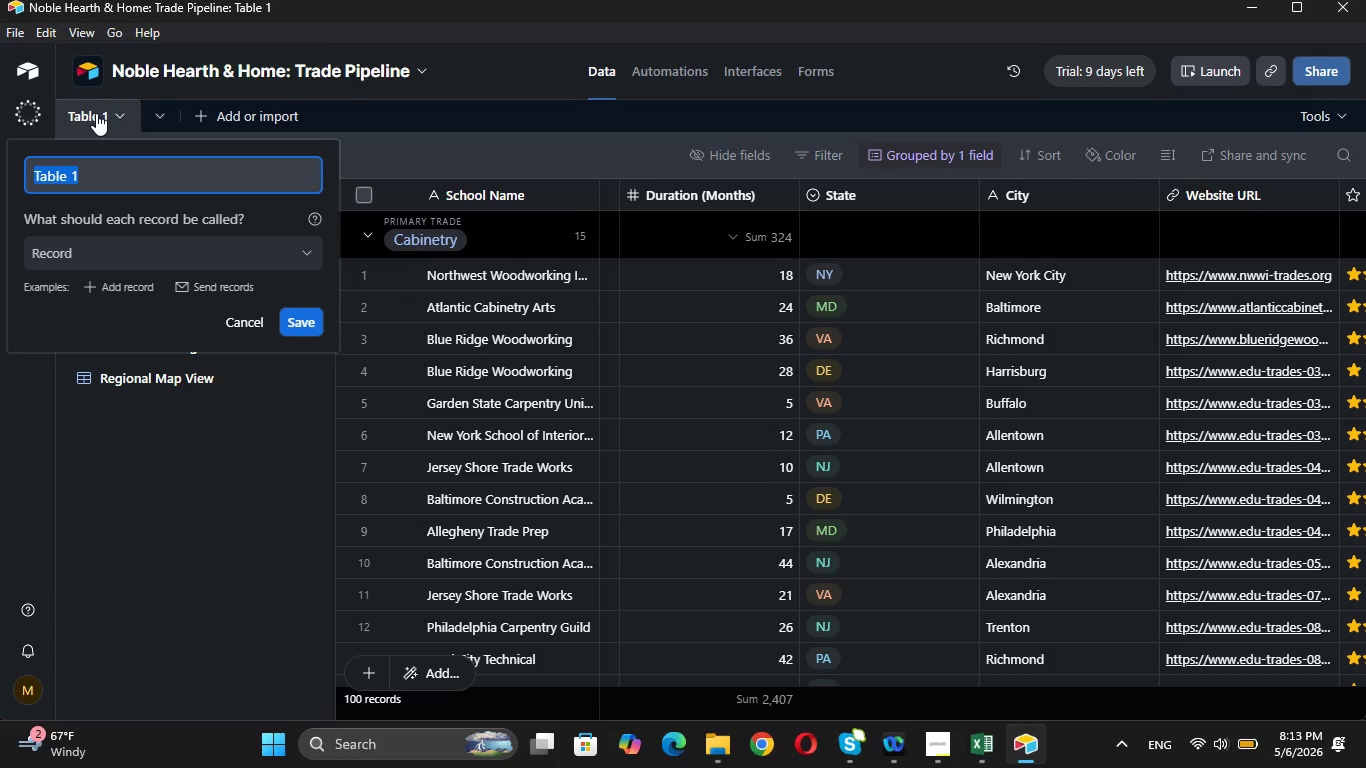 
key(Backspace)
type(Trade Schools)
 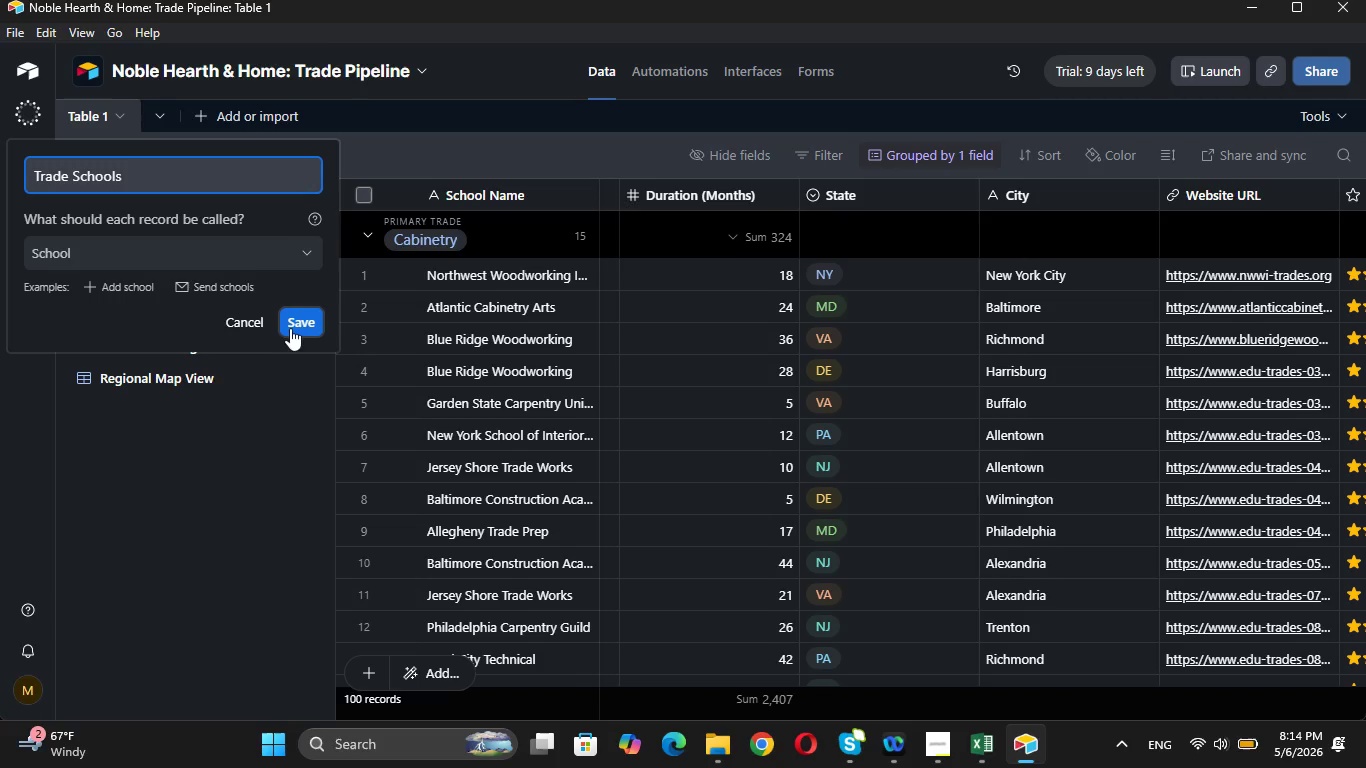 
left_click([303, 331])
 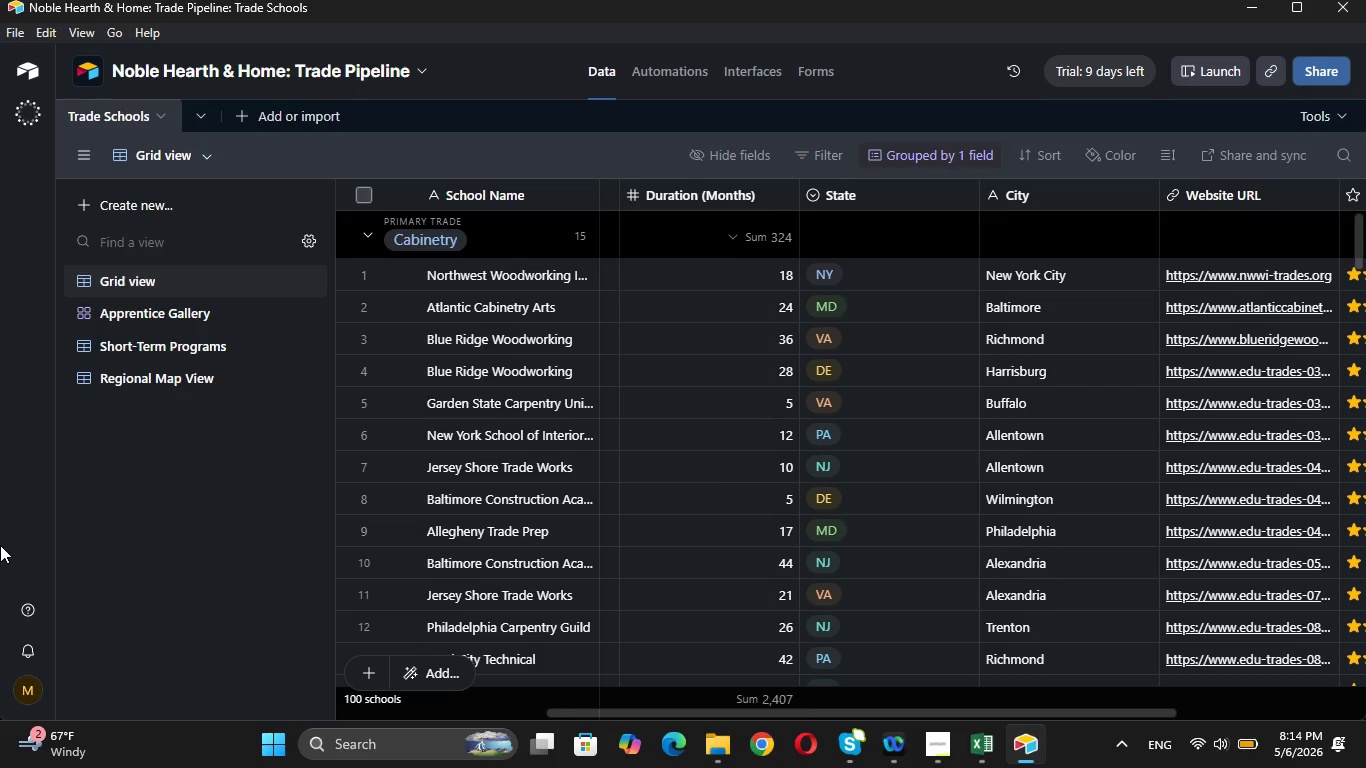 
wait(12.83)
 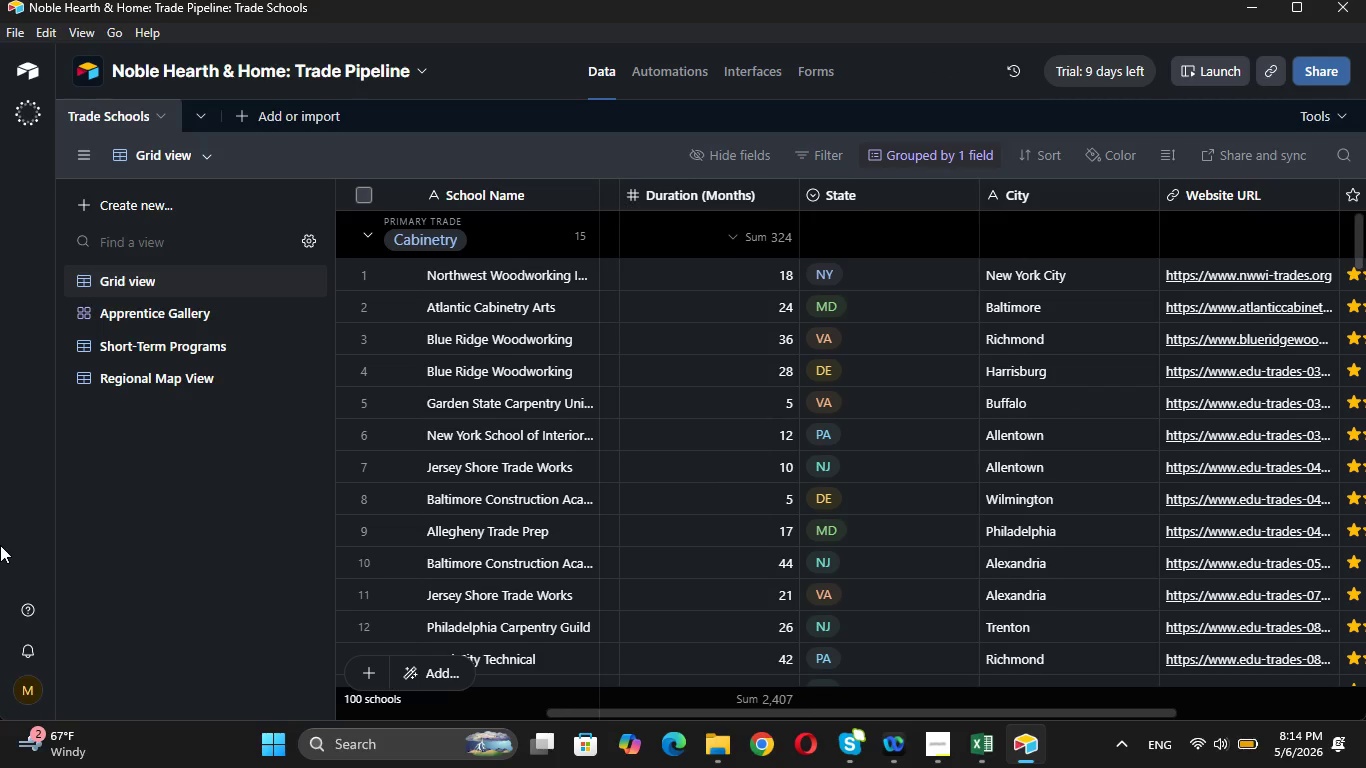 
key(PrintScreen)
 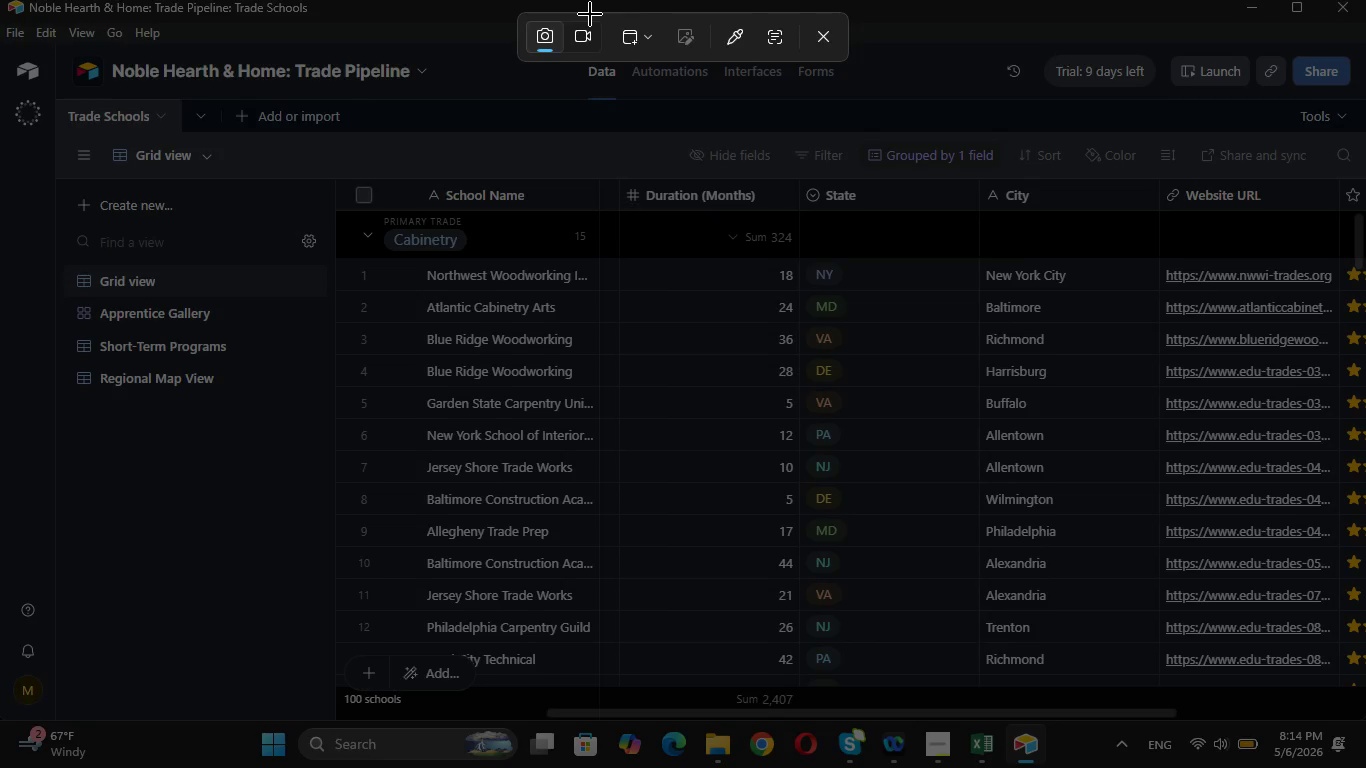 
left_click([645, 43])
 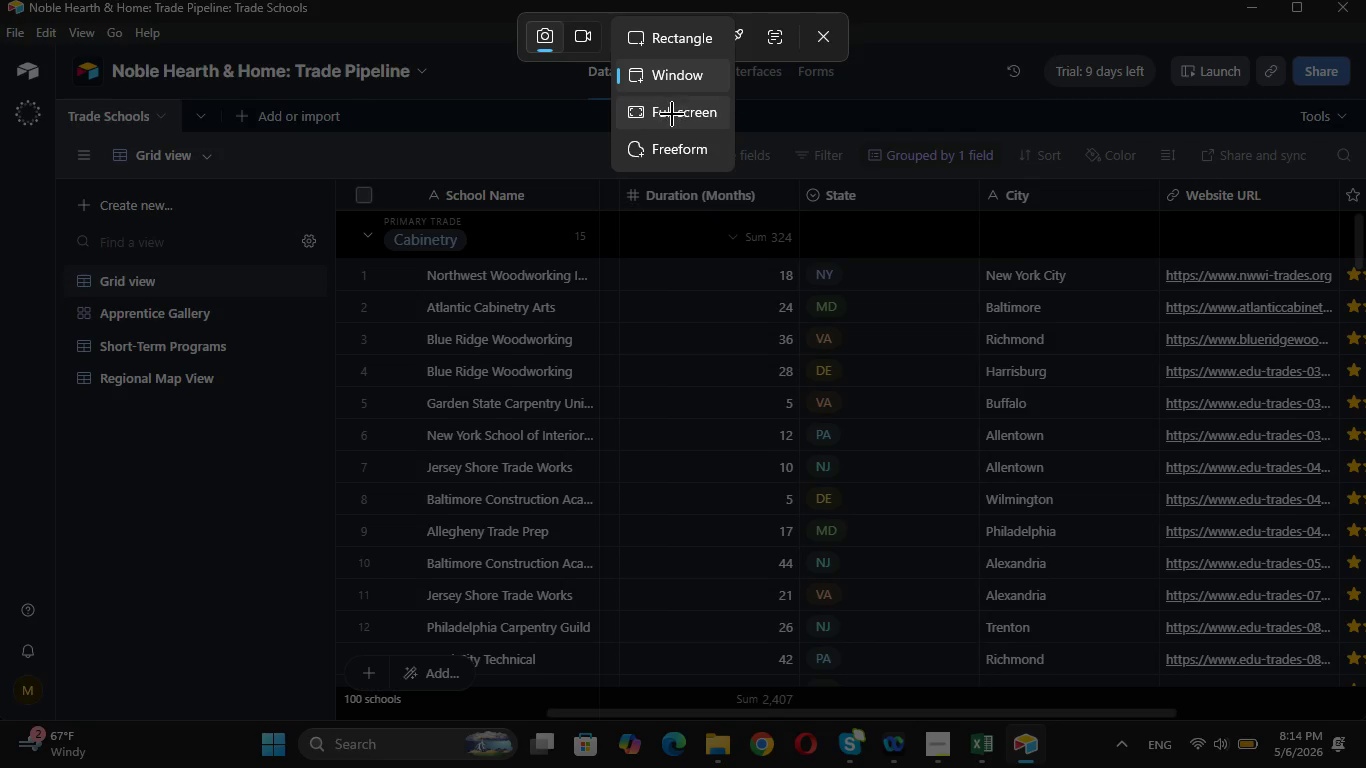 
left_click([672, 114])
 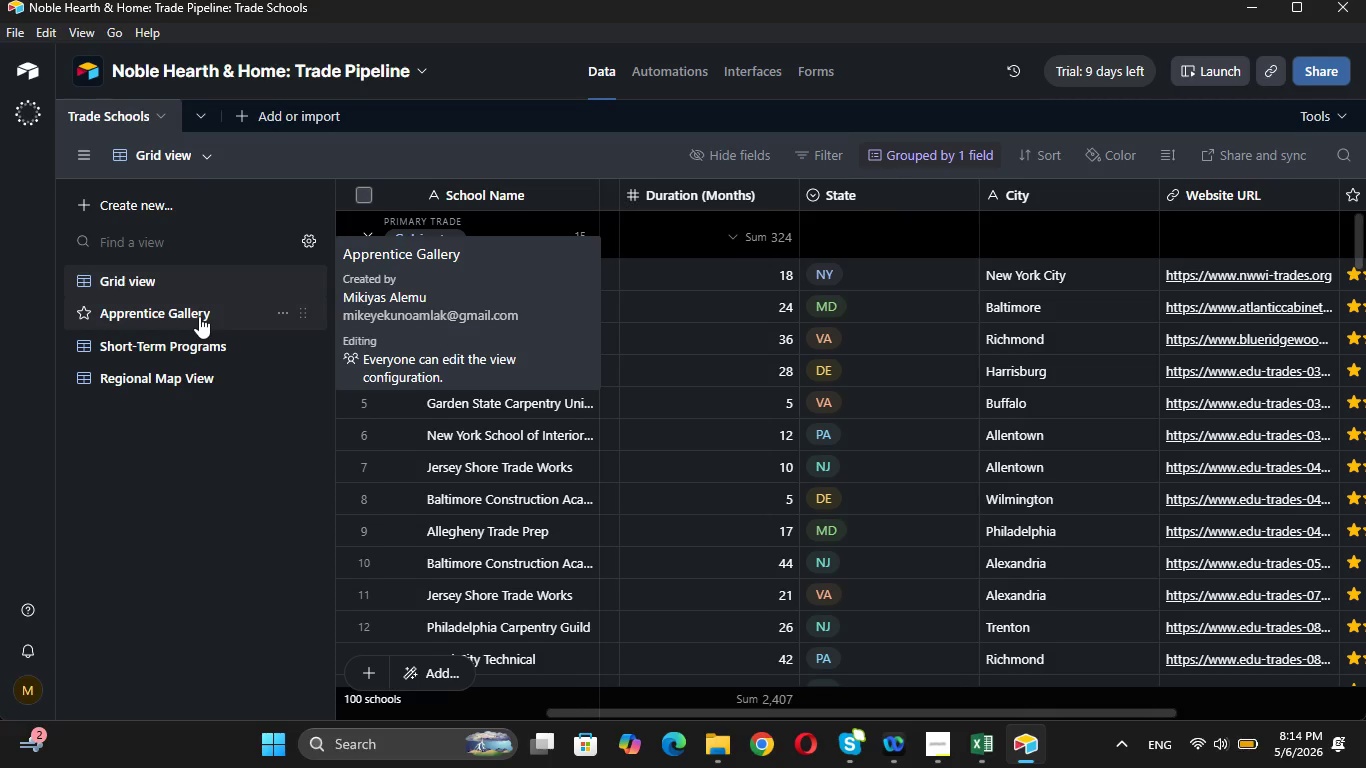 
wait(6.05)
 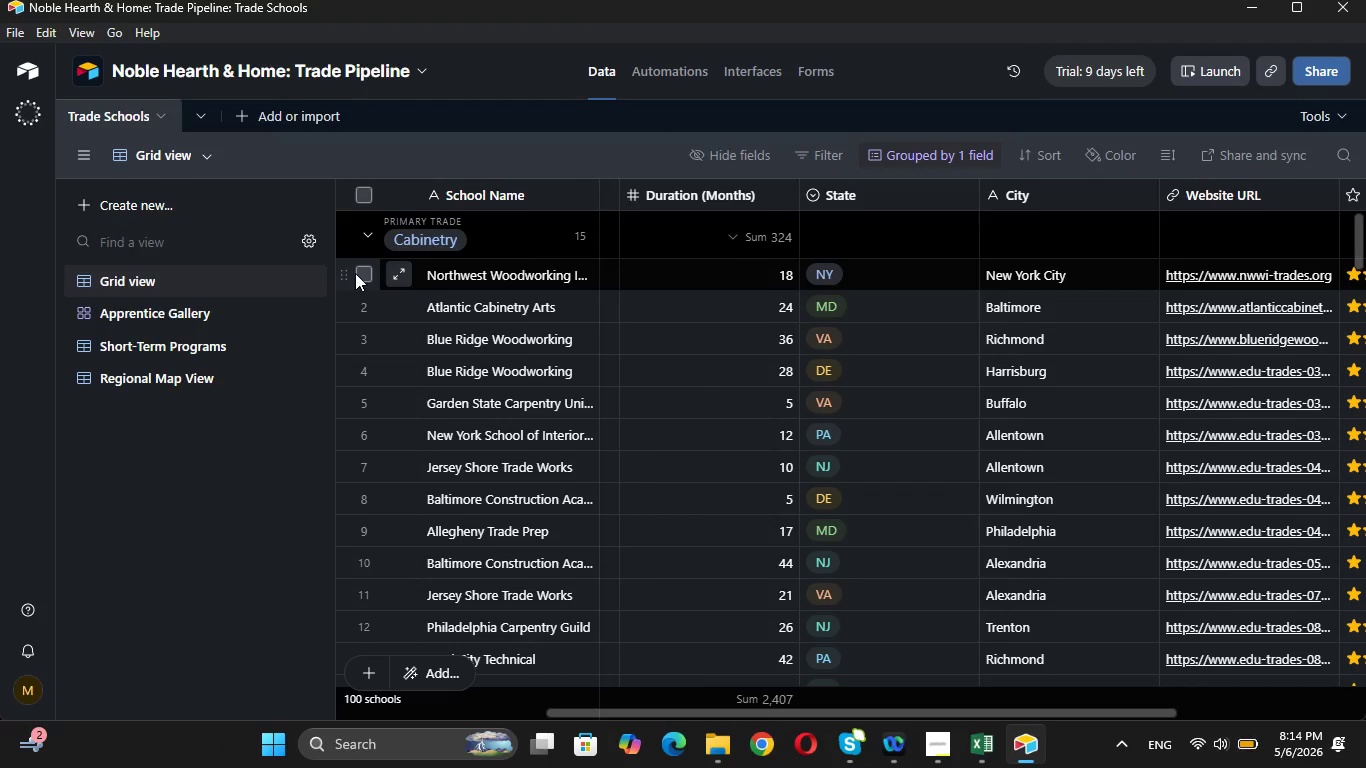 
left_click([199, 316])
 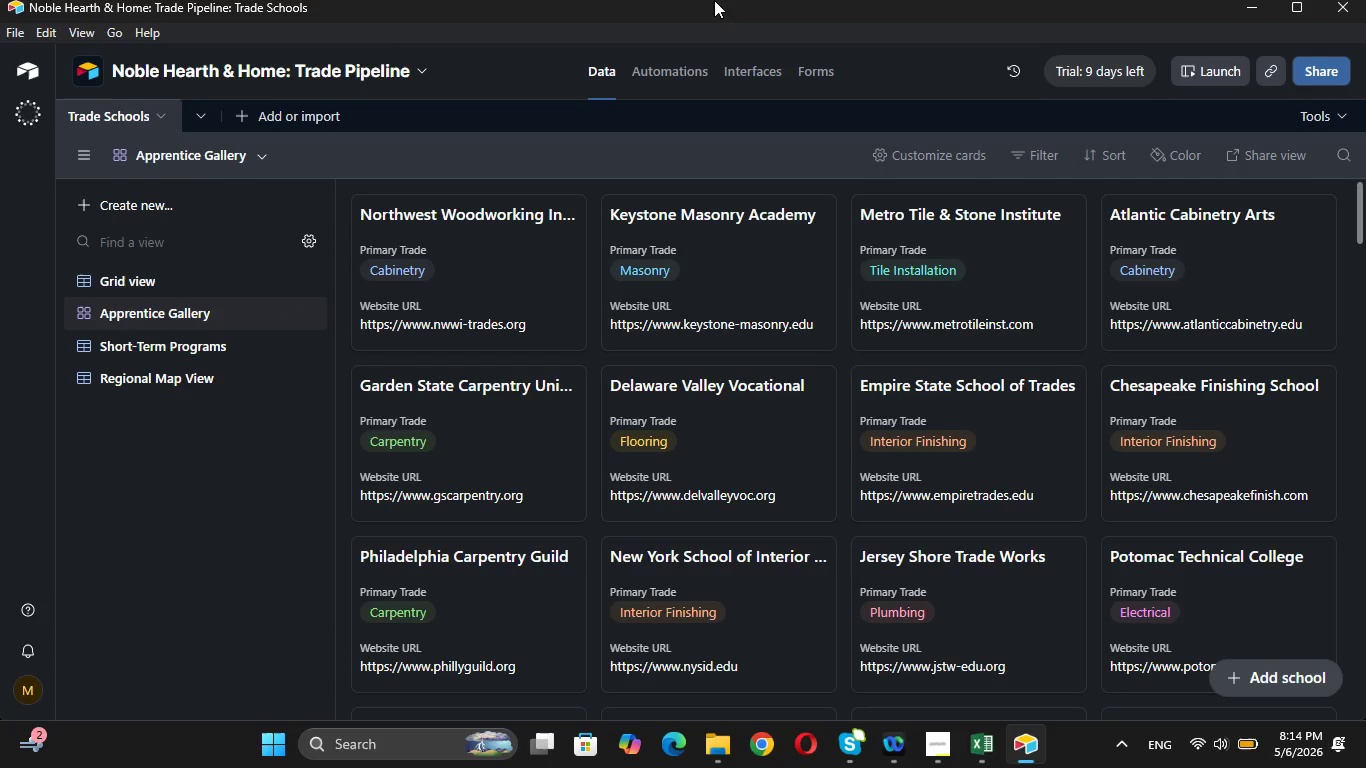 
wait(6.53)
 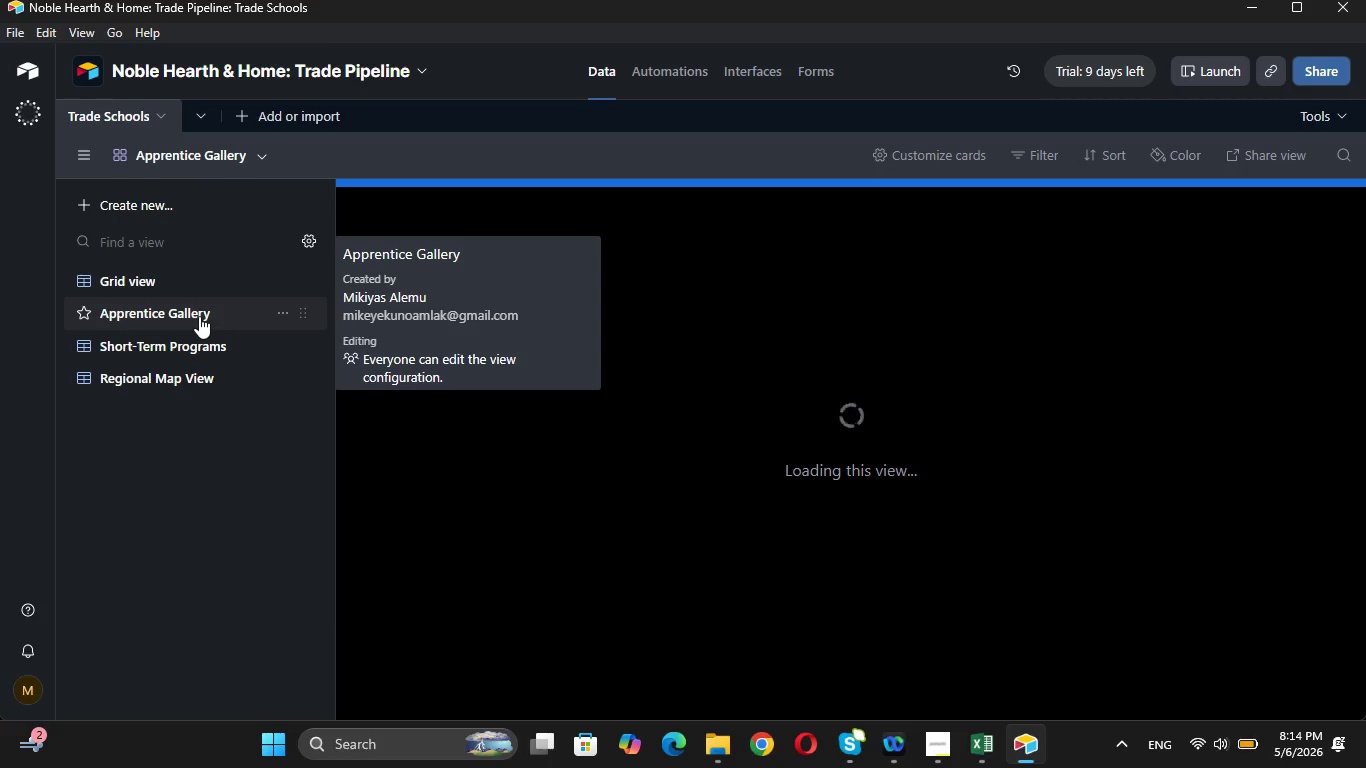 
key(PrintScreen)
 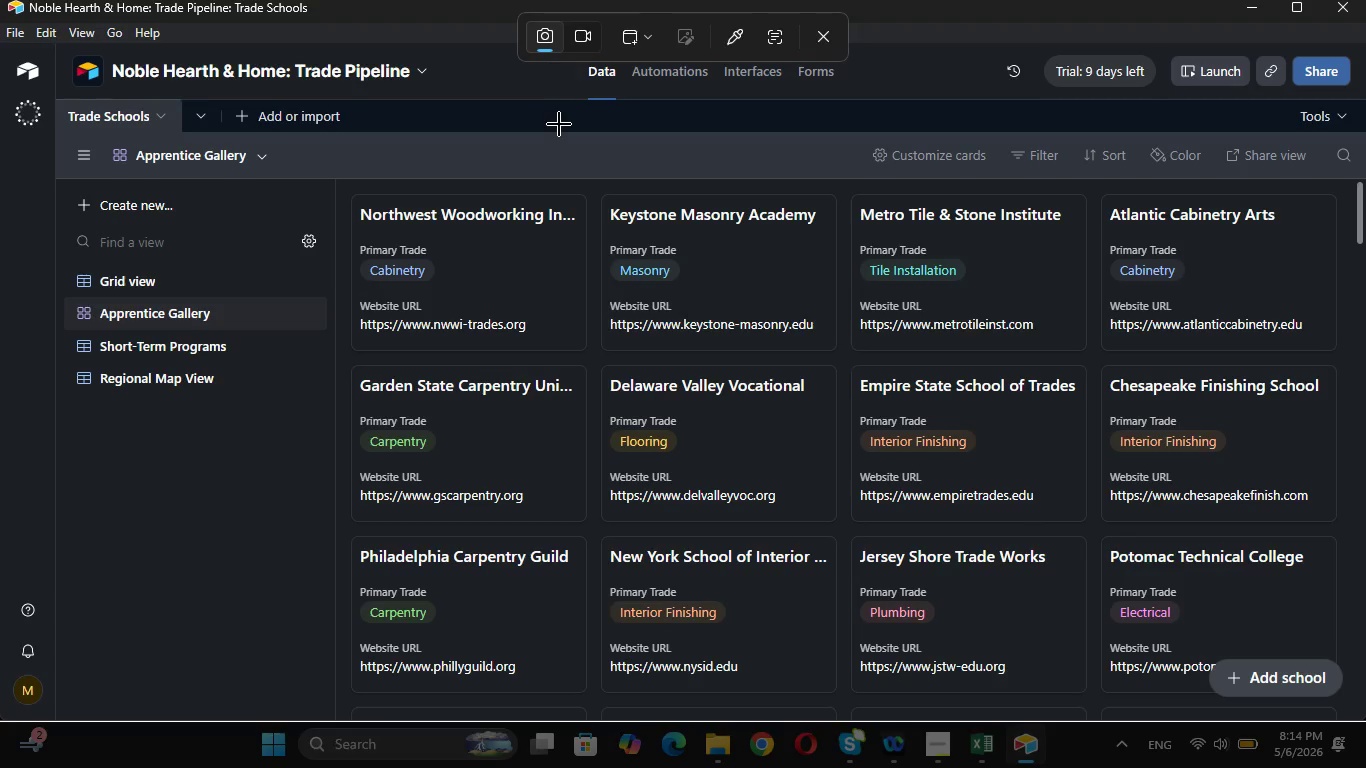 
wait(7.14)
 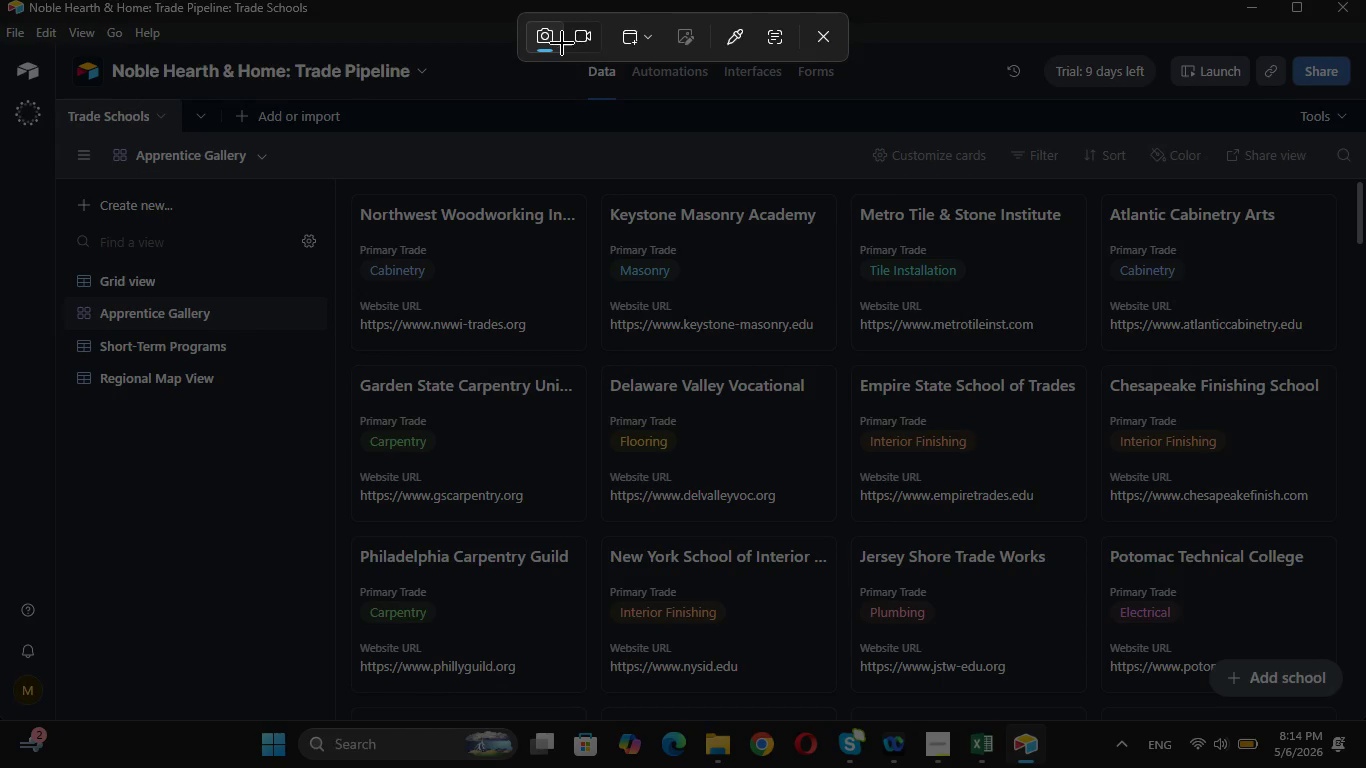 
left_click([636, 41])
 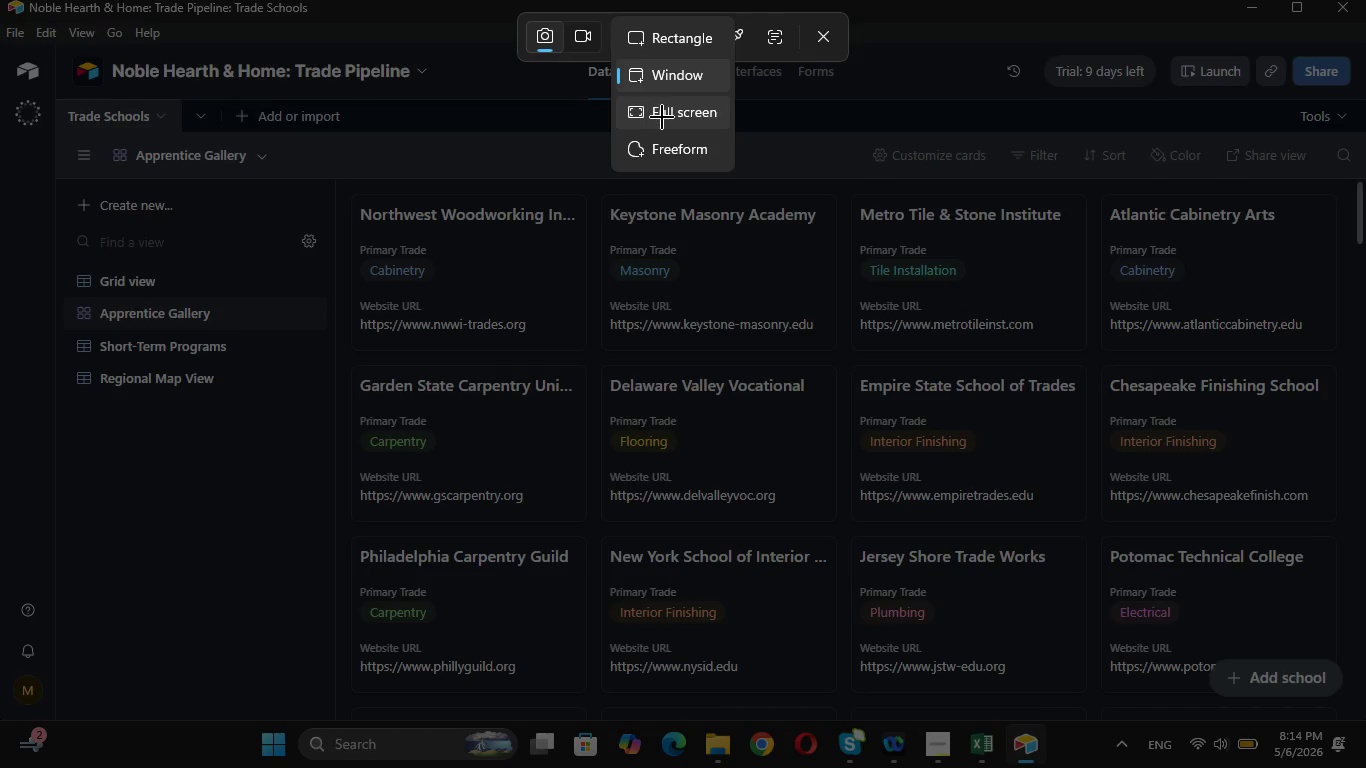 
left_click([663, 117])
 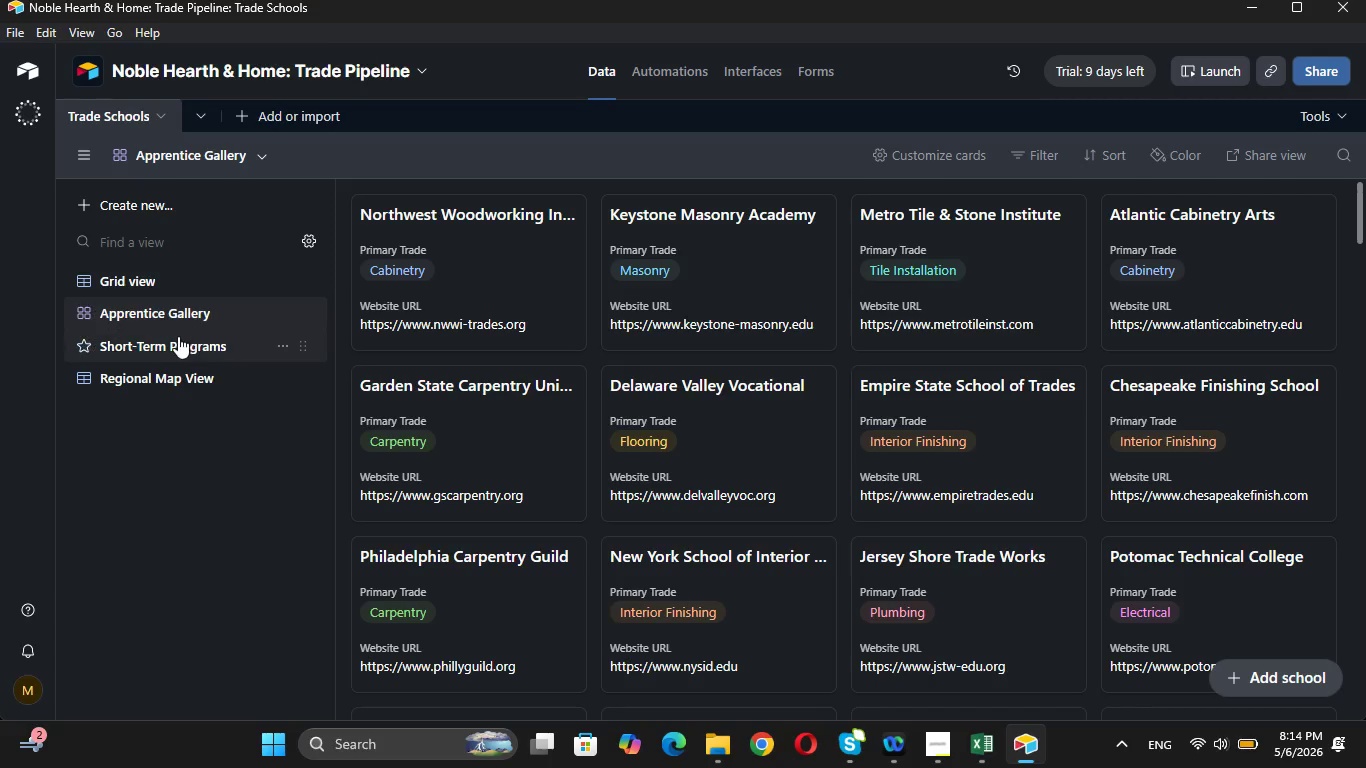 
left_click([178, 338])
 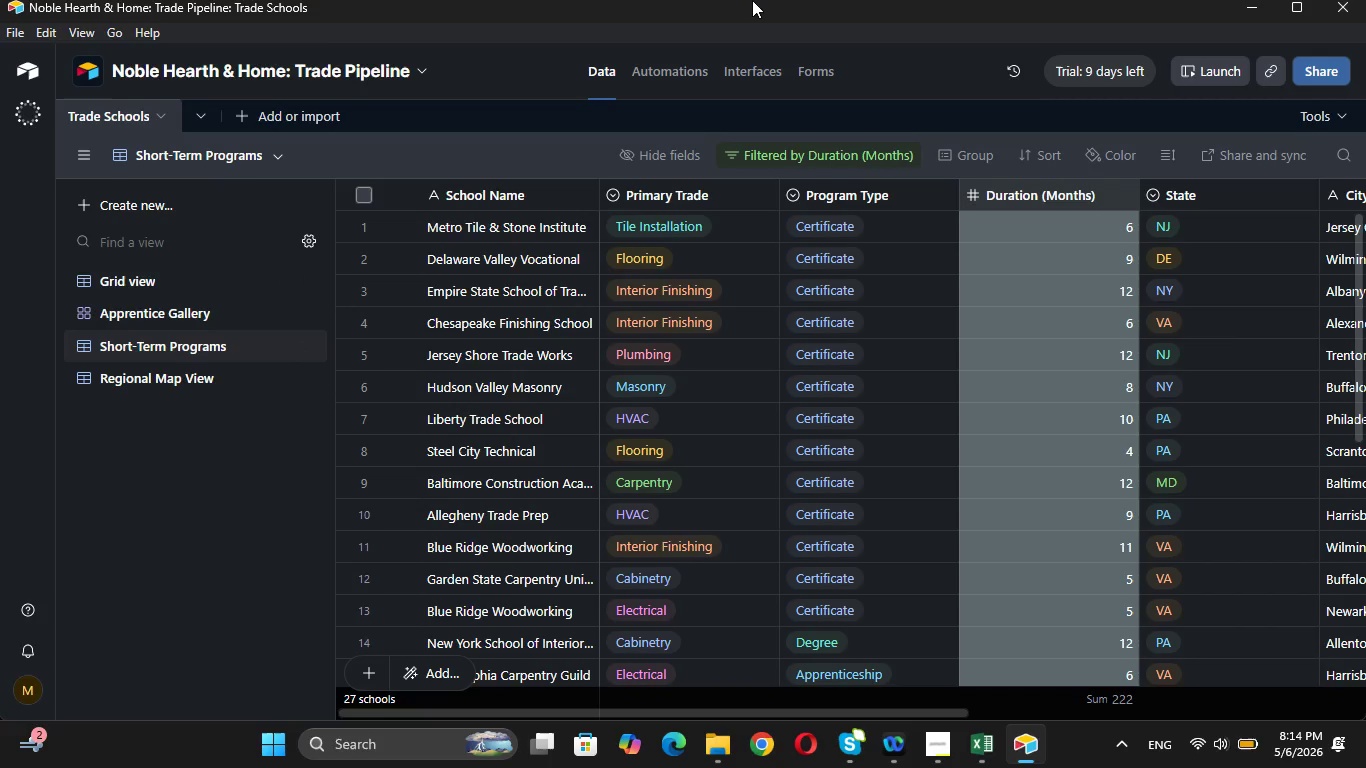 
key(Insert)
 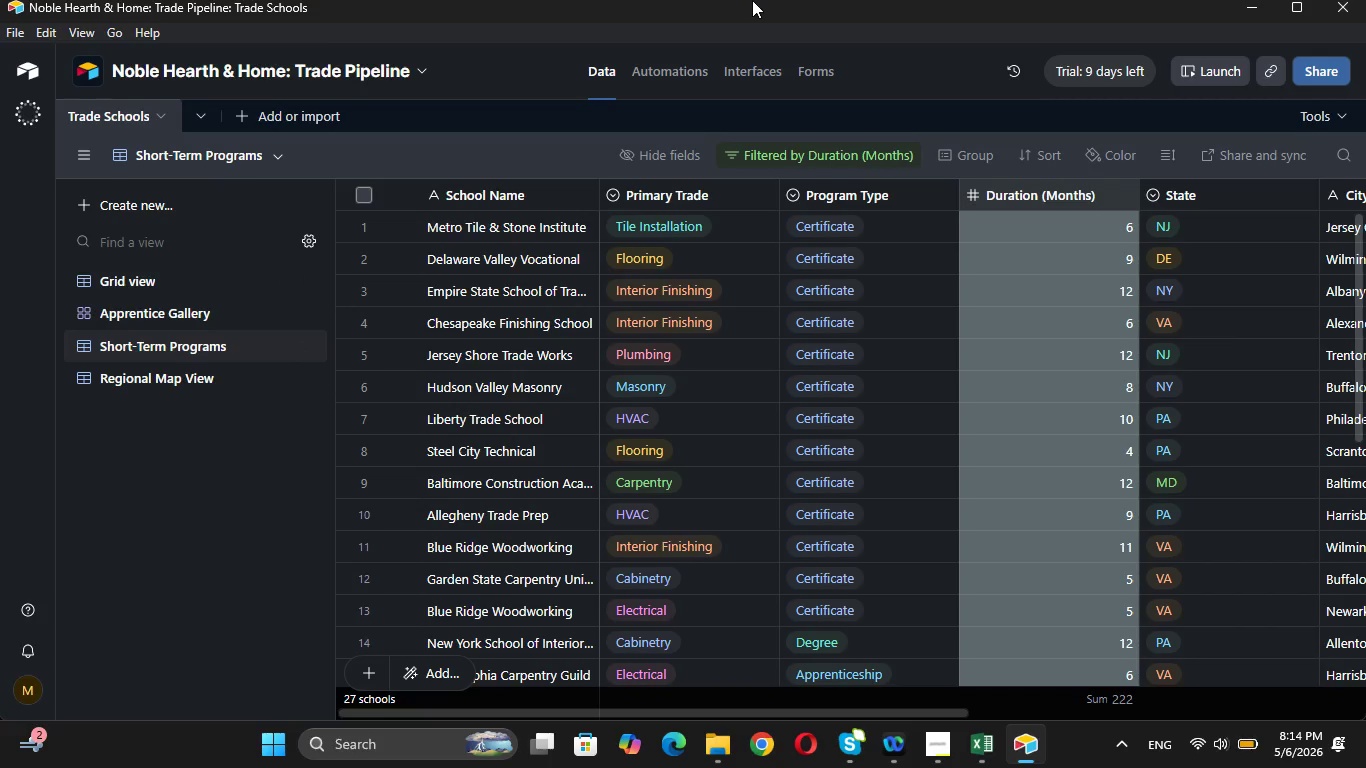 
key(PrintScreen)
 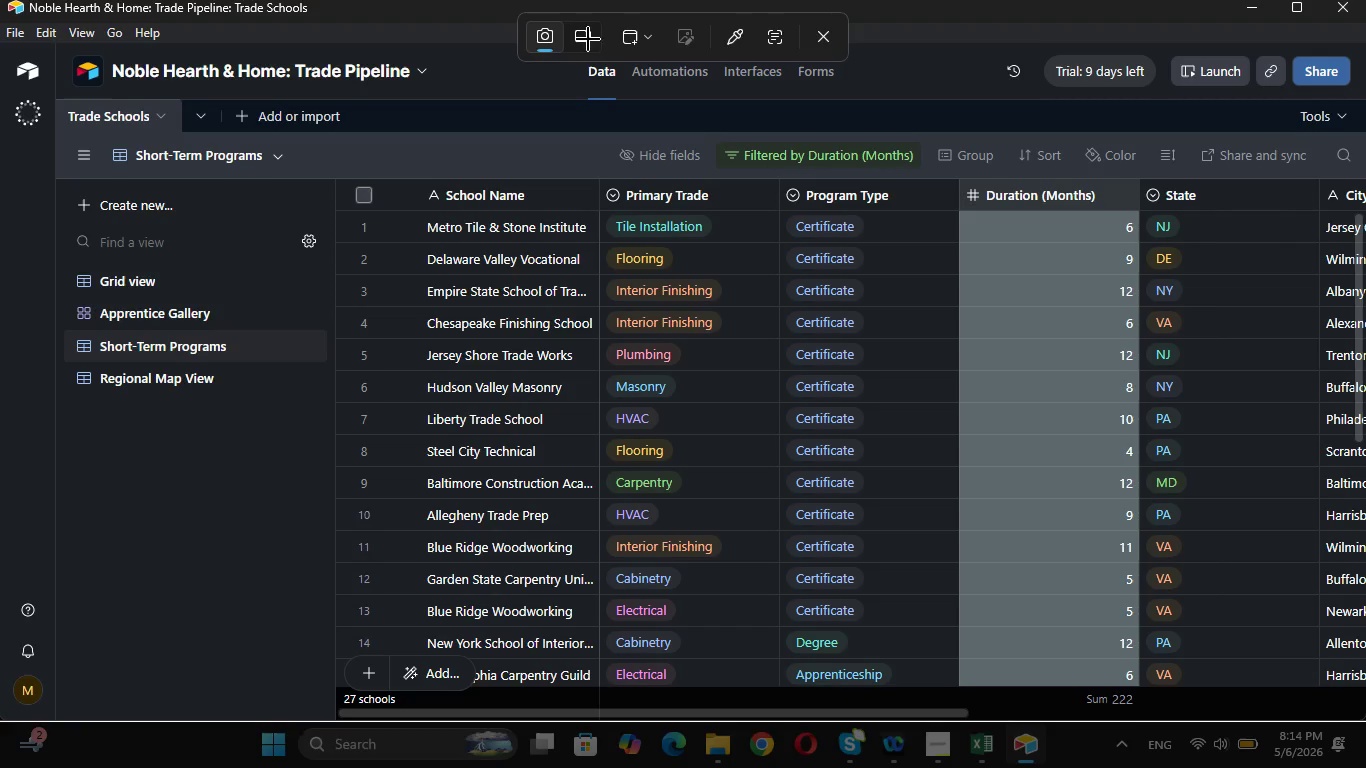 
left_click([626, 39])
 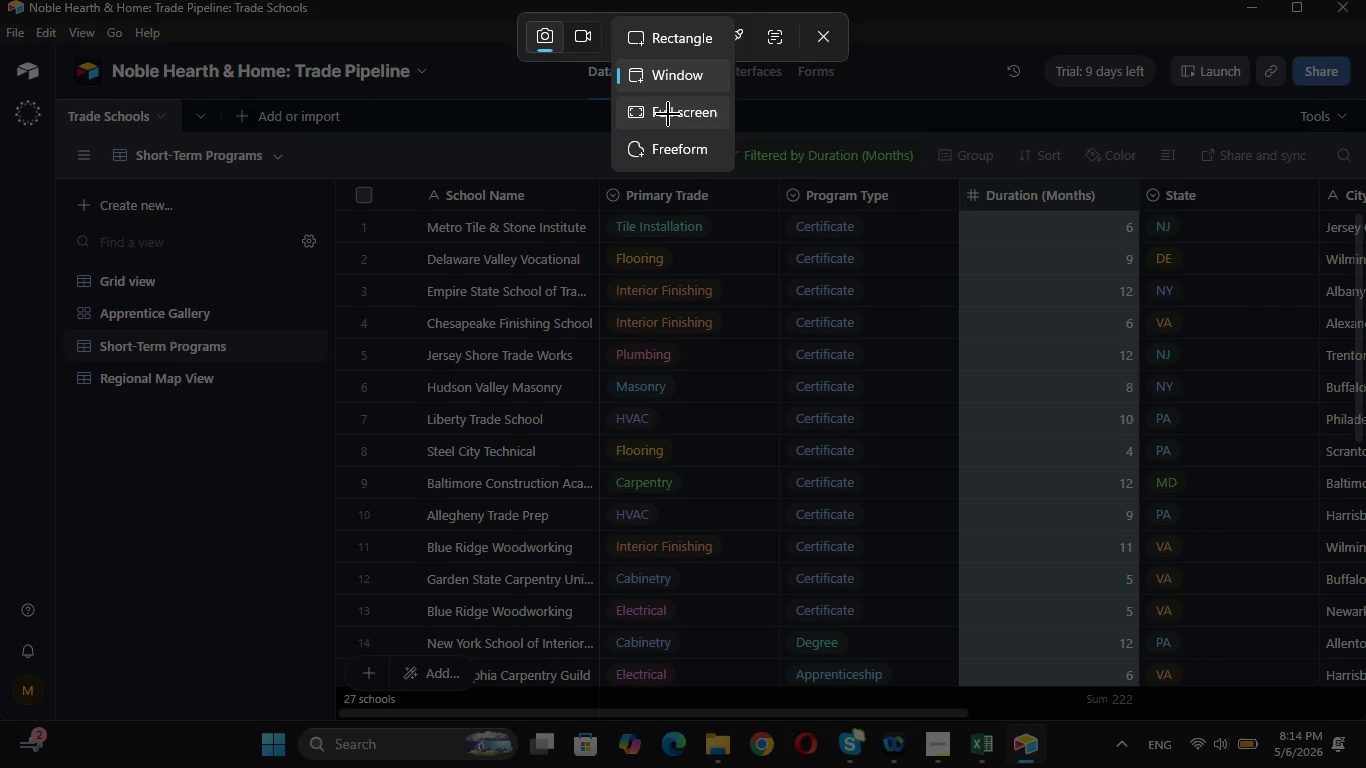 
left_click([668, 114])
 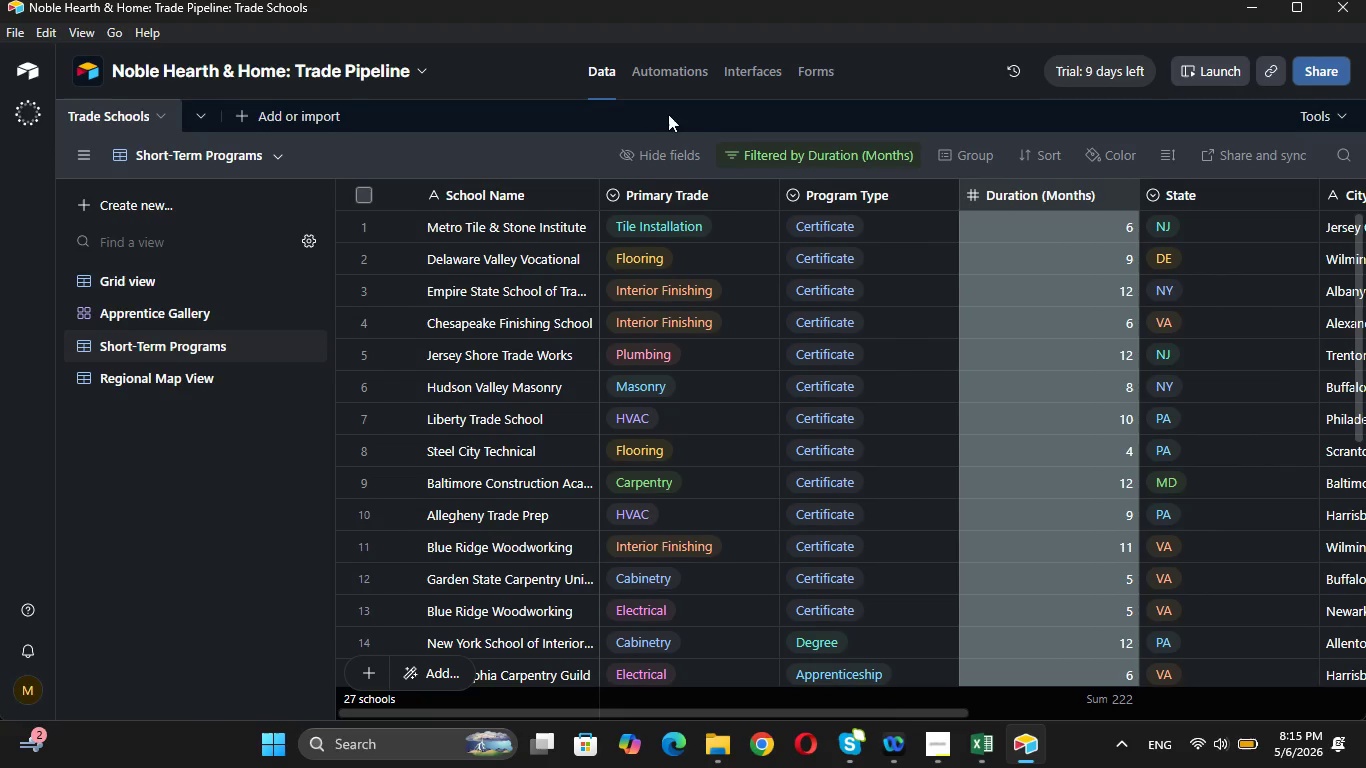 
mouse_move([181, 361])
 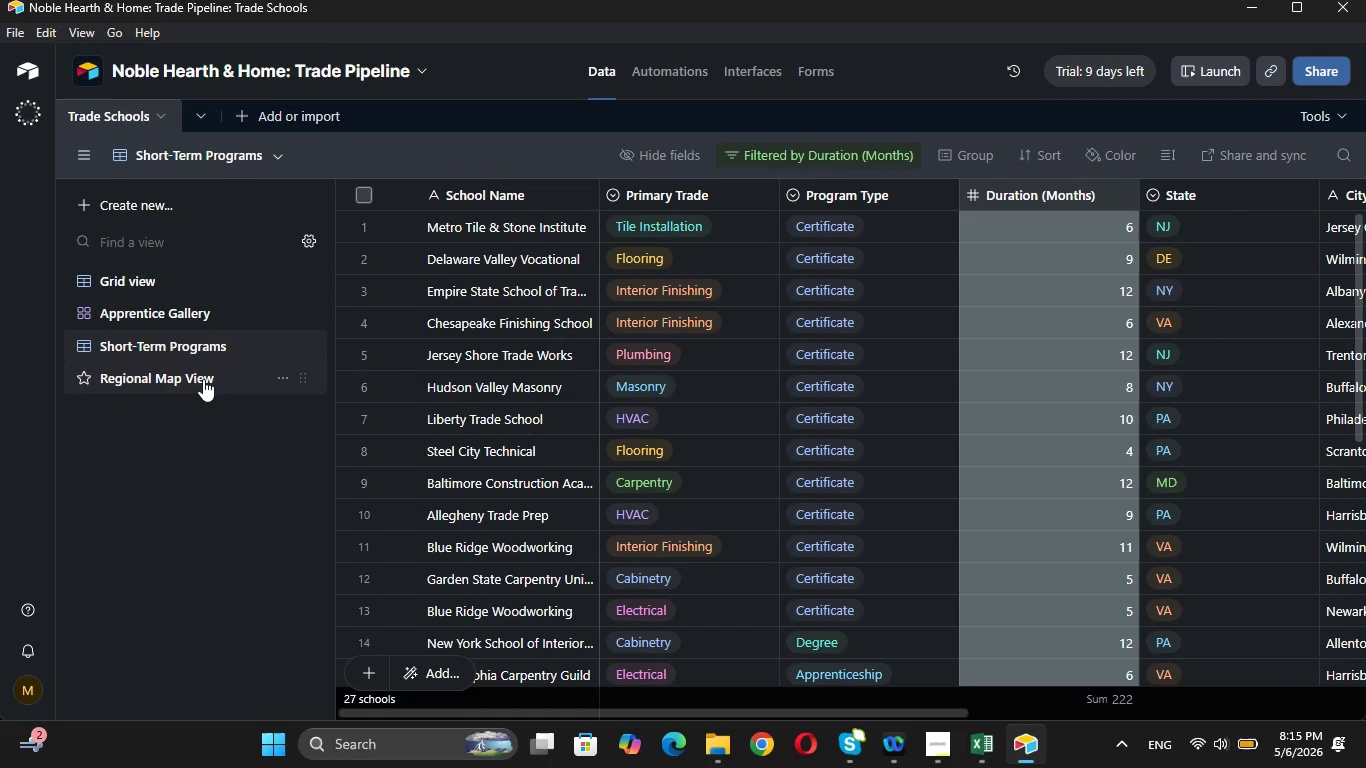 
left_click([203, 379])
 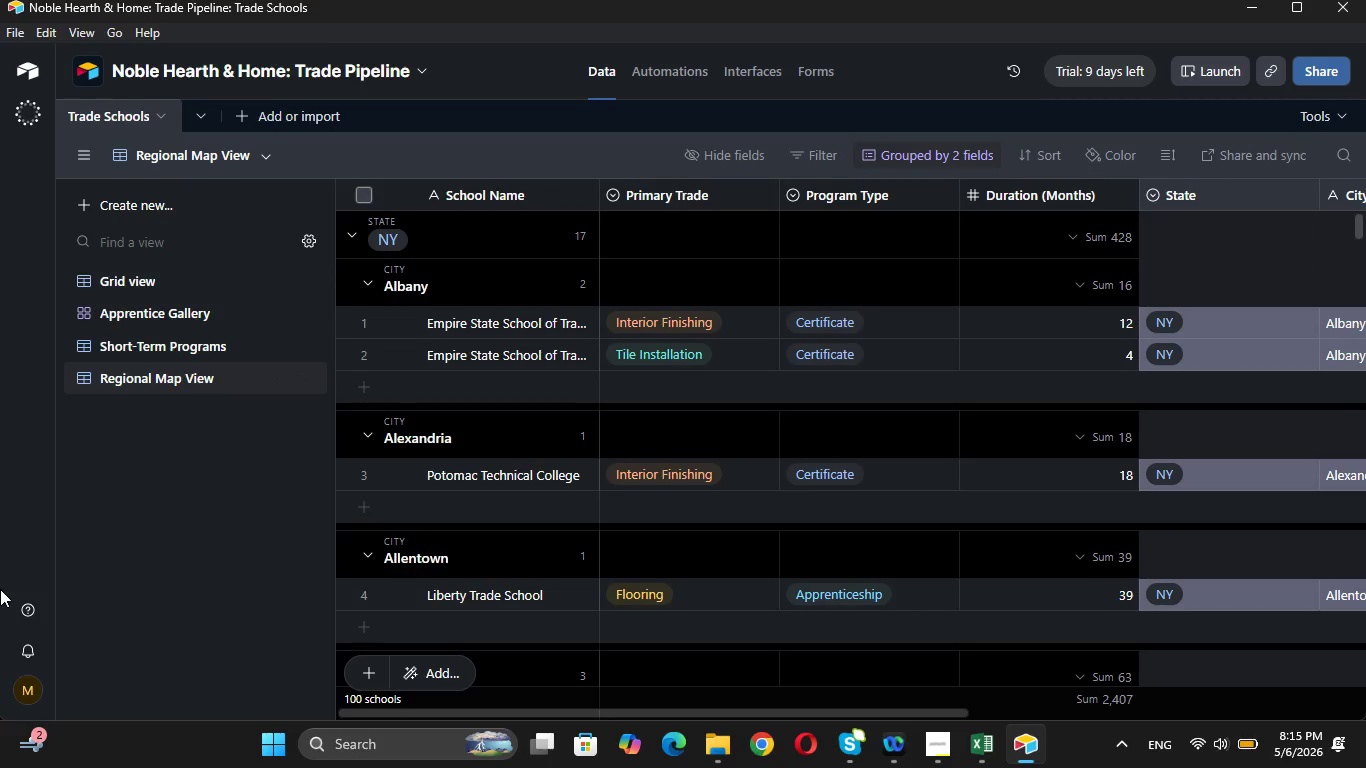 
wait(6.06)
 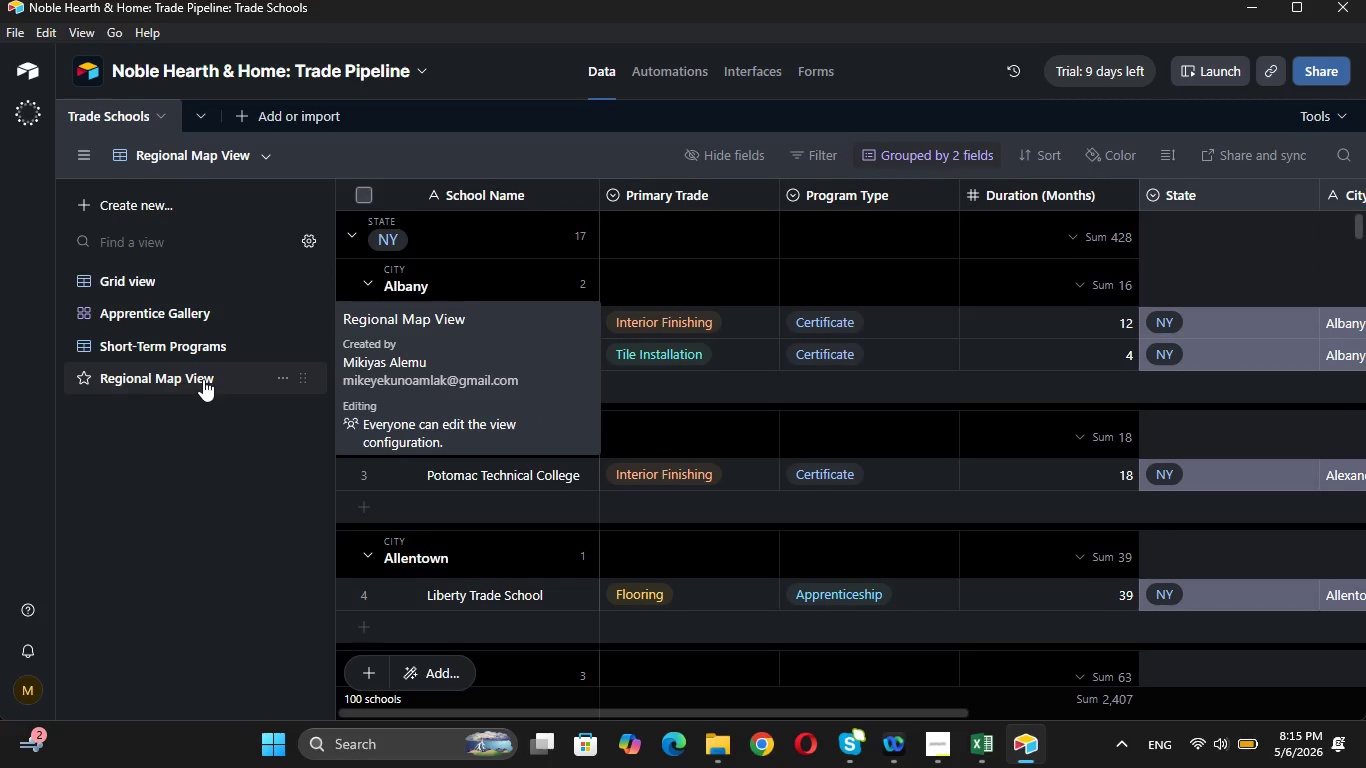 
key(PrintScreen)
 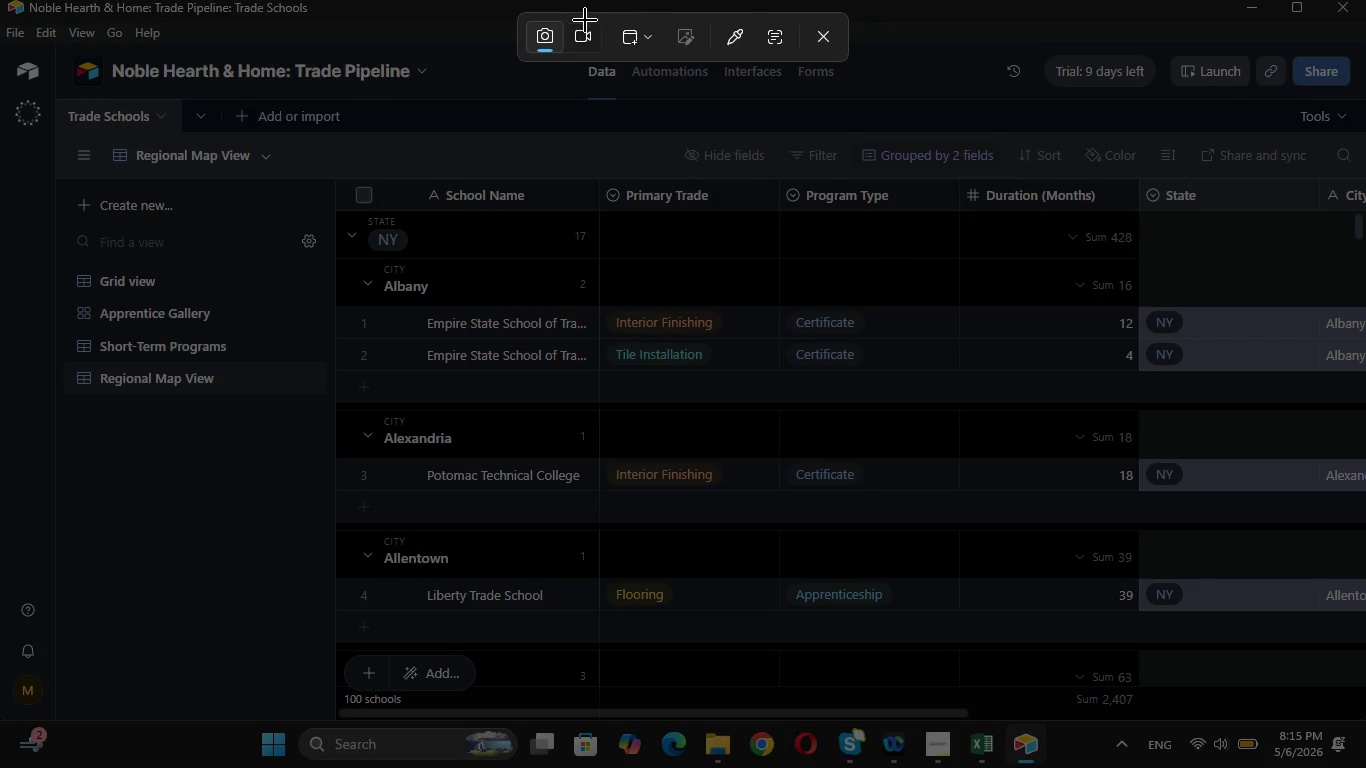 
left_click([633, 36])
 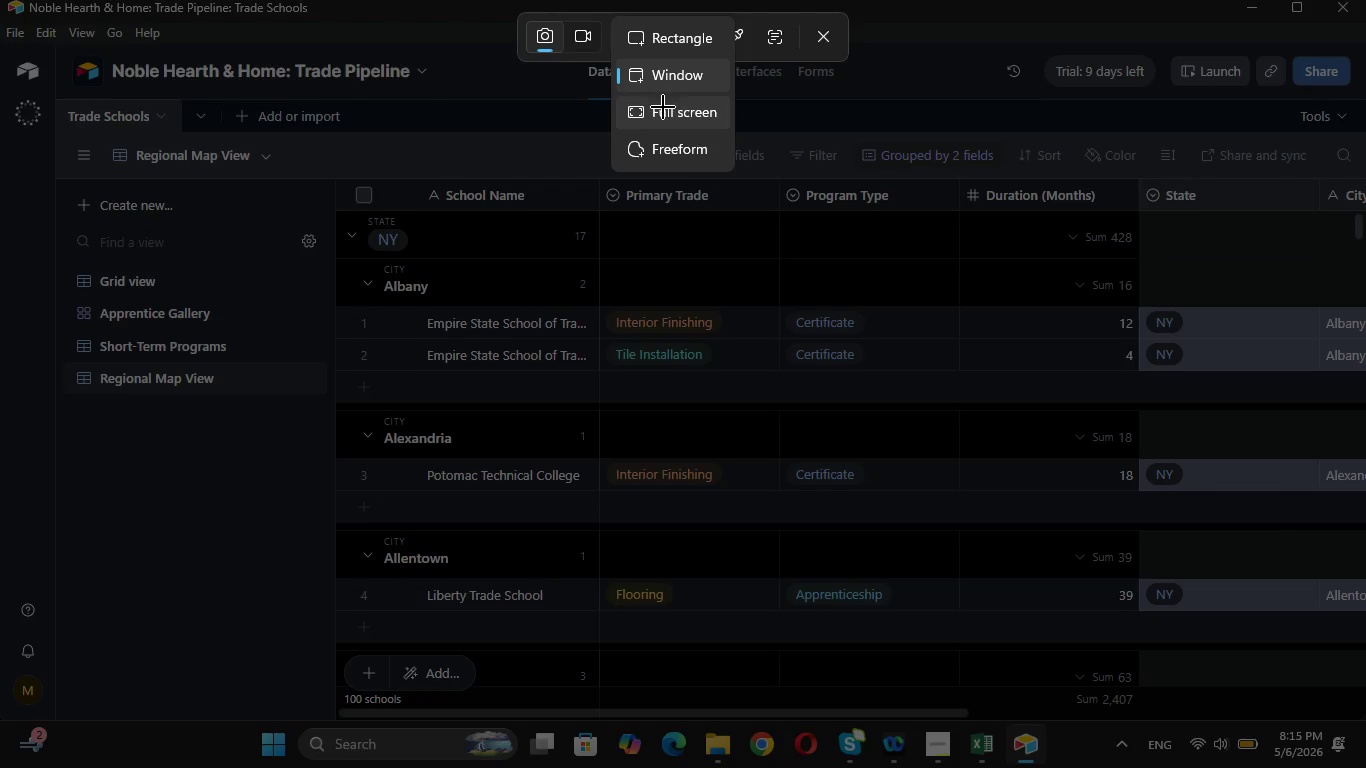 
left_click([663, 108])
 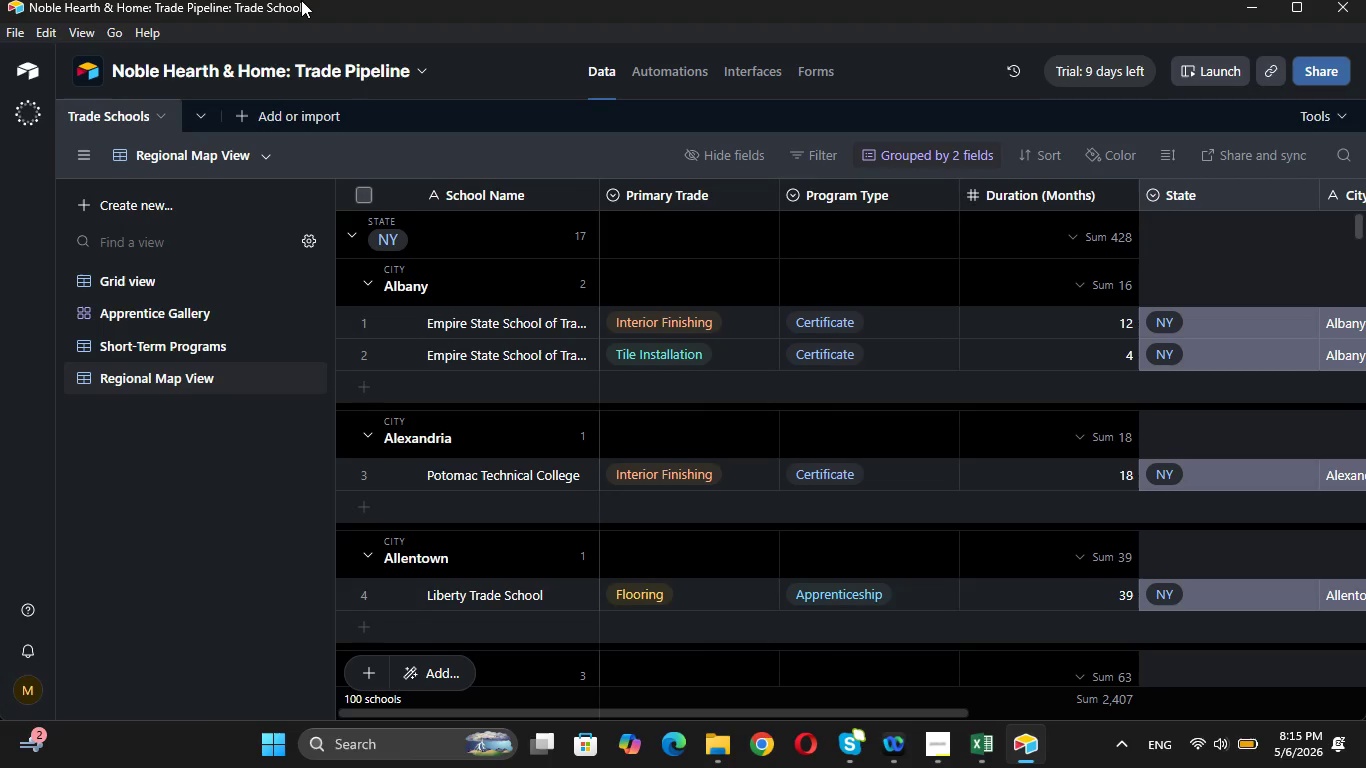 
wait(27.33)
 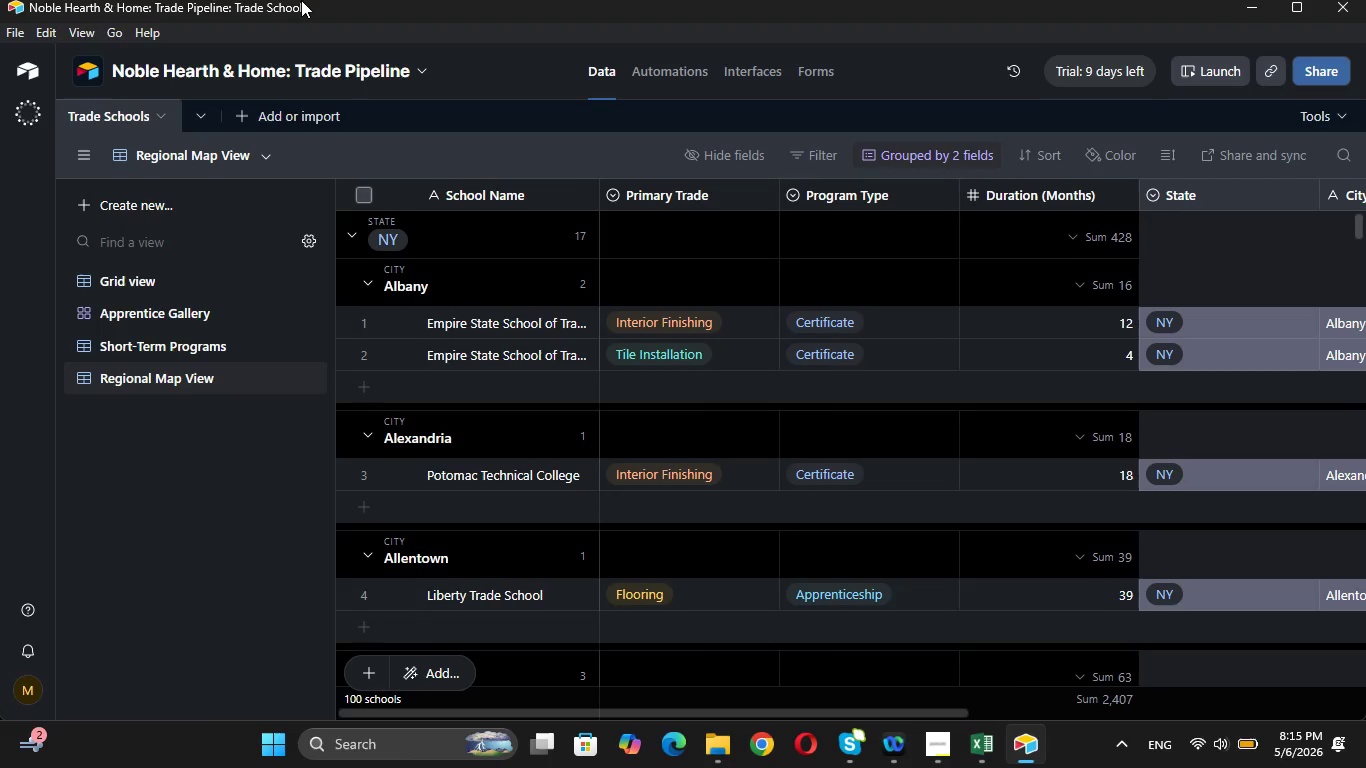 
left_click([127, 287])
 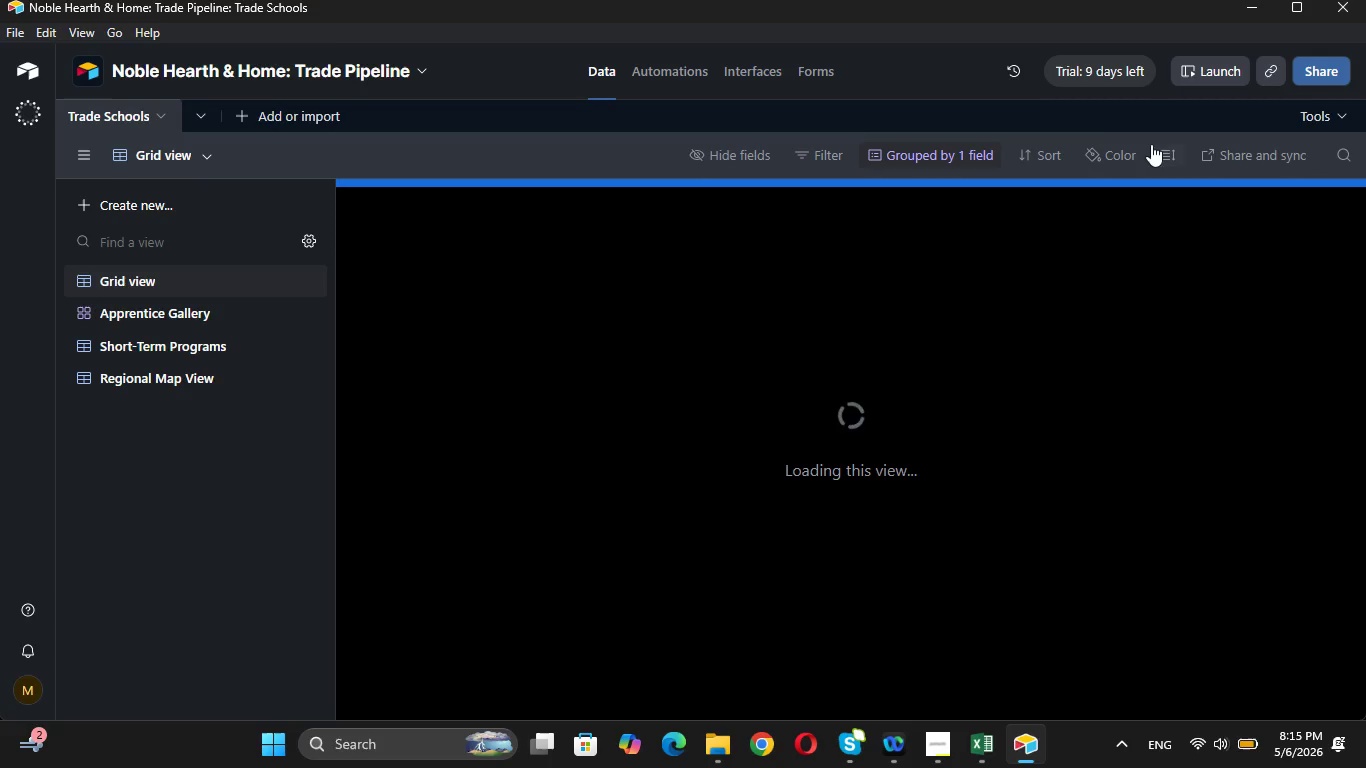 
left_click([951, 149])
 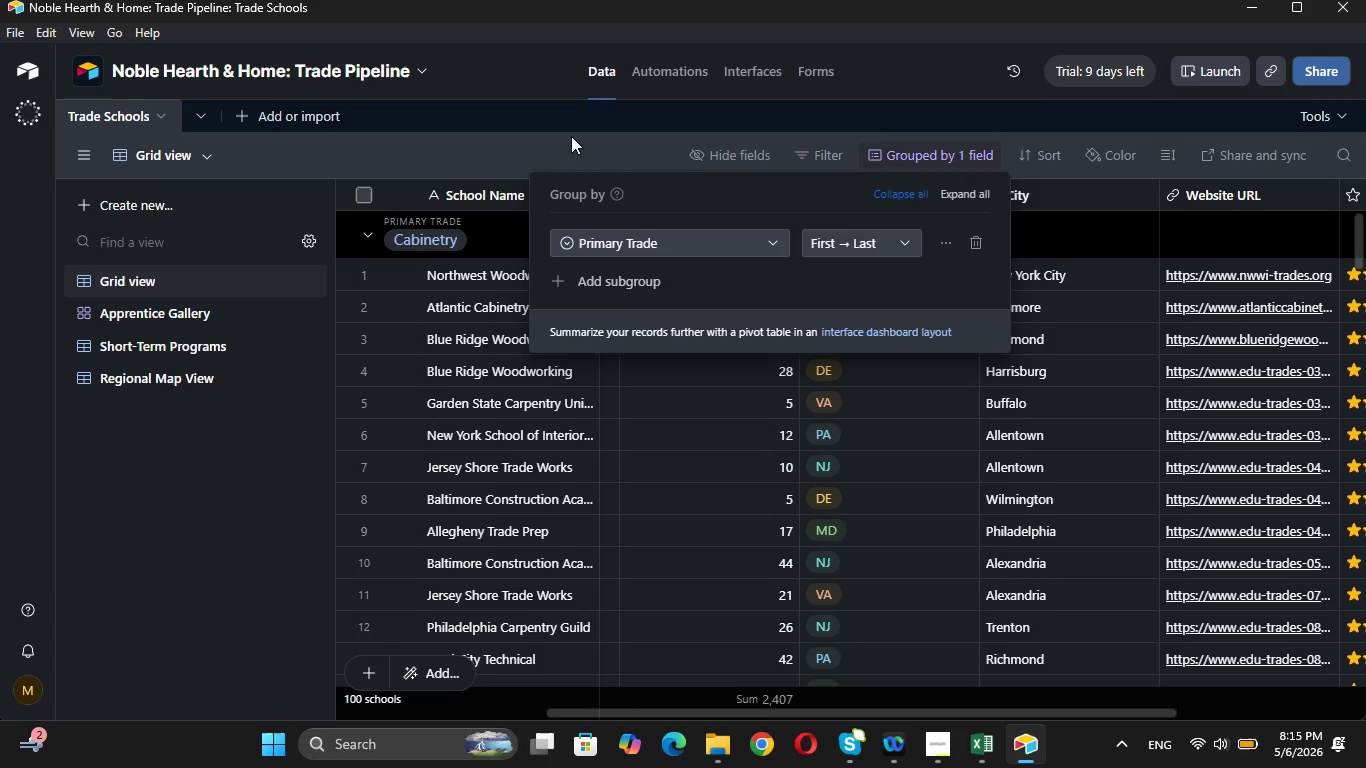 
wait(6.92)
 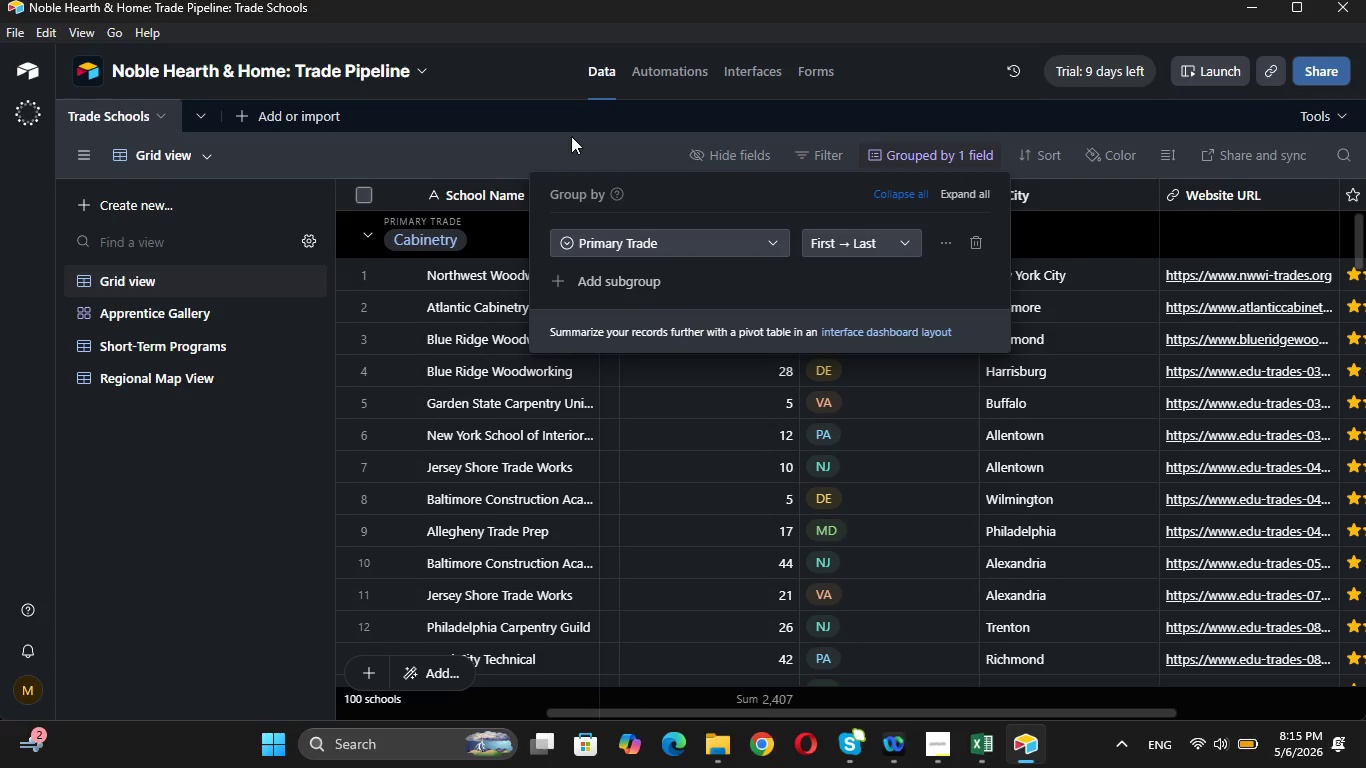 
key(PrintScreen)
 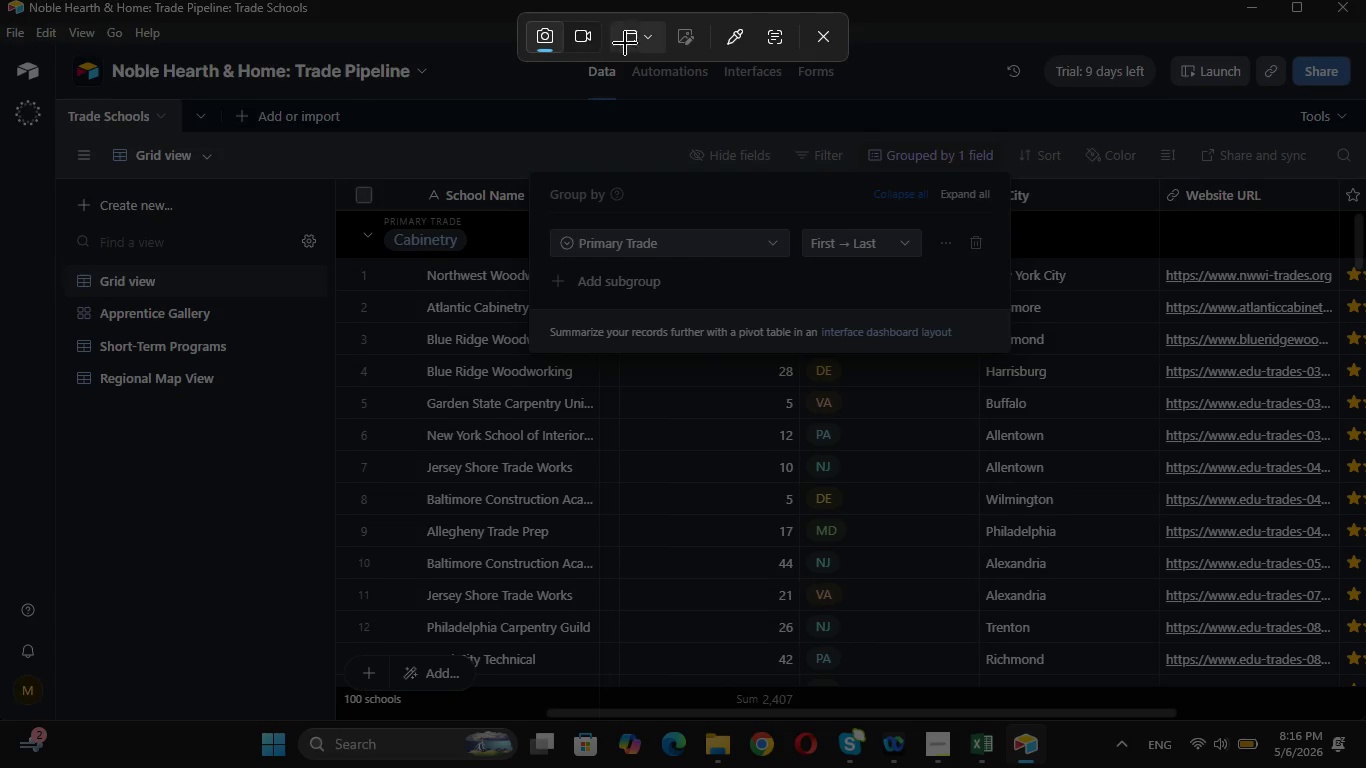 
left_click([638, 45])
 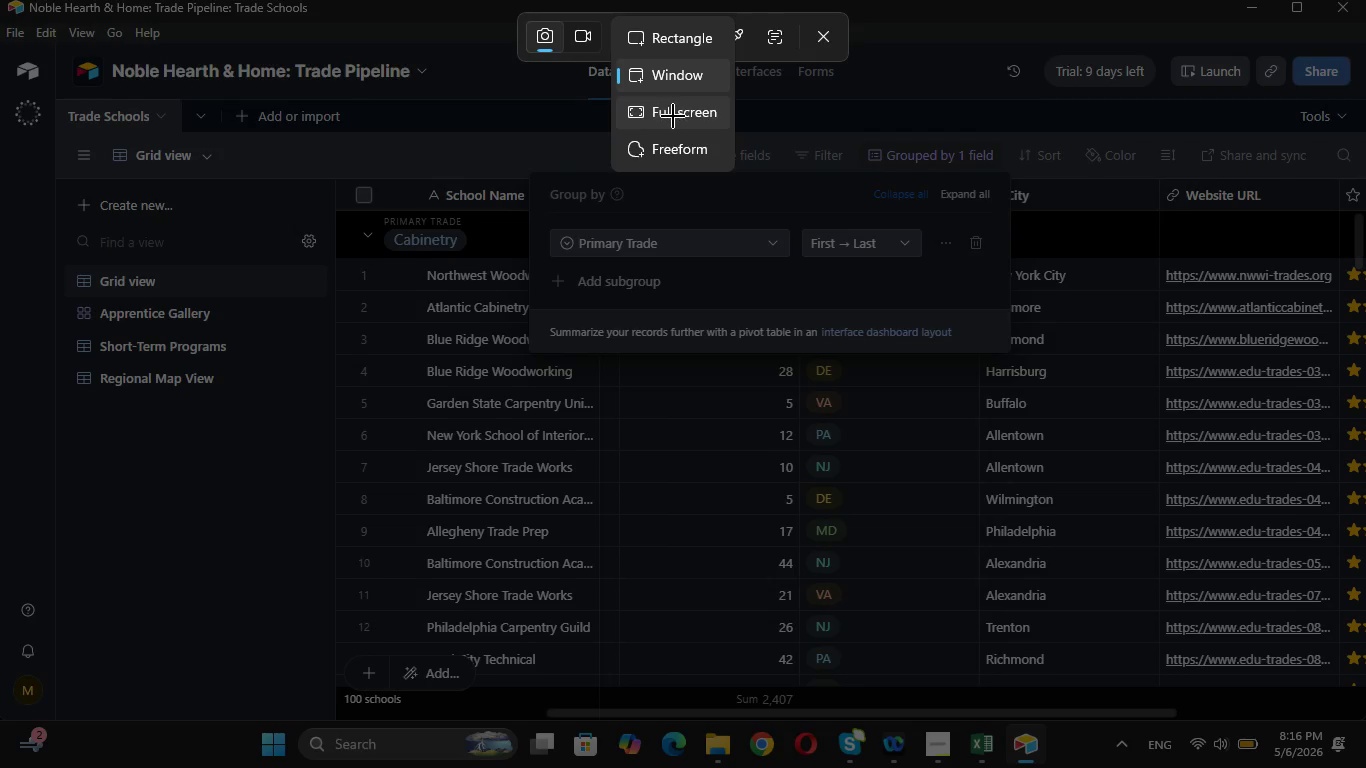 
left_click([673, 116])
 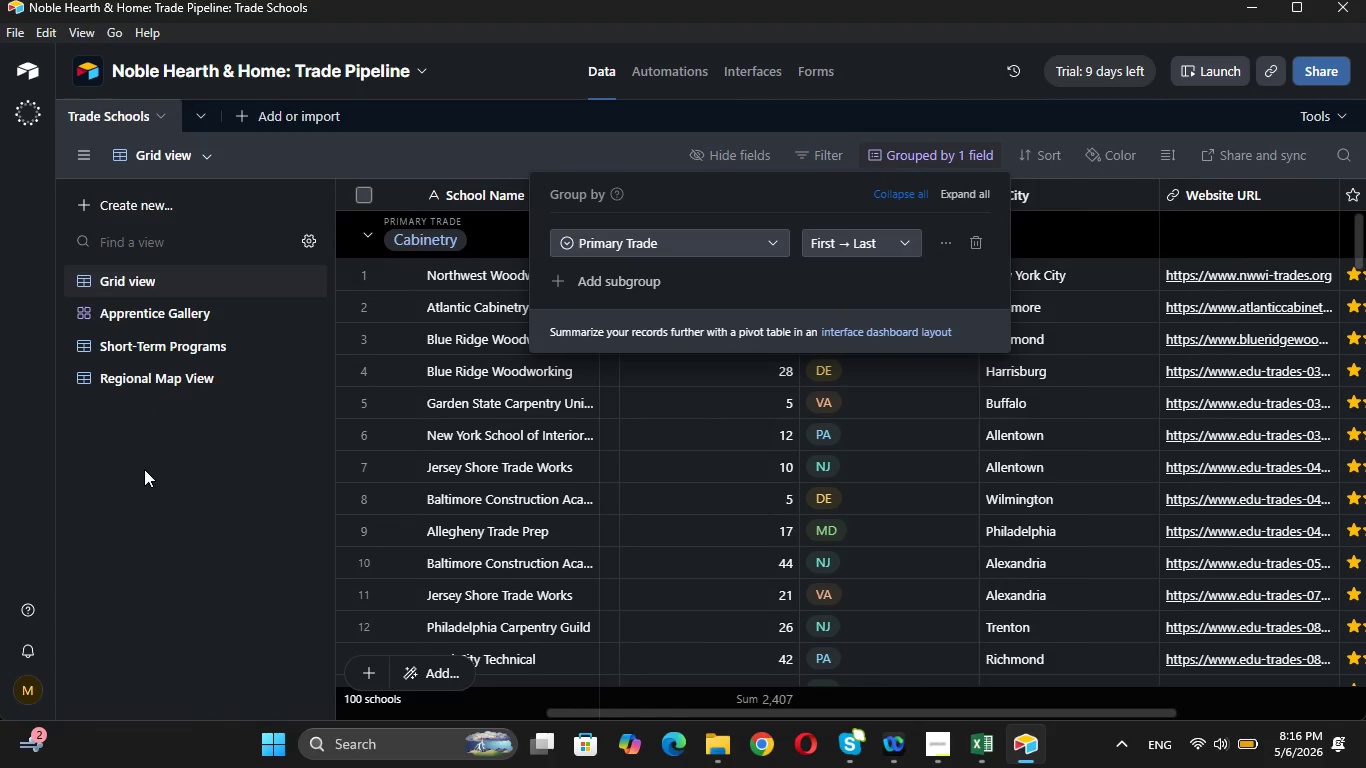 
left_click([144, 469])
 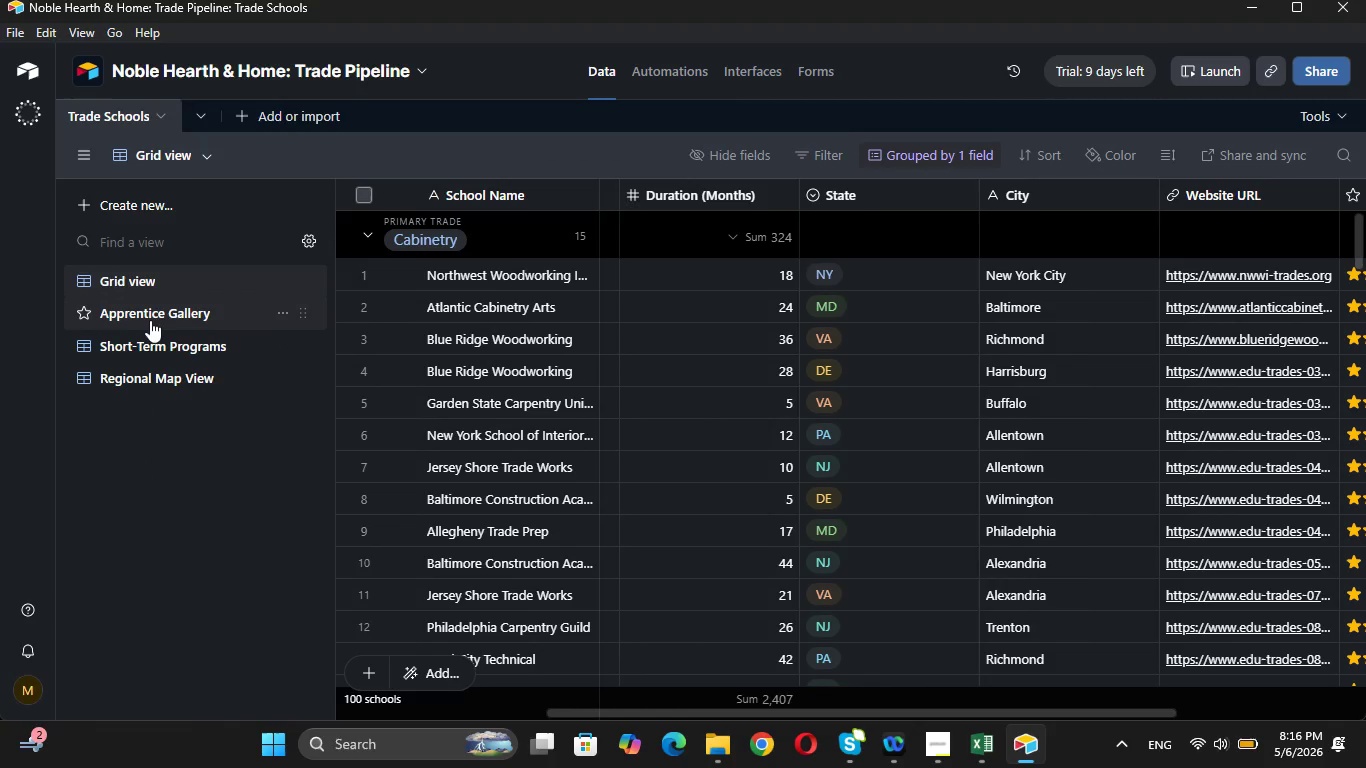 
left_click([153, 315])
 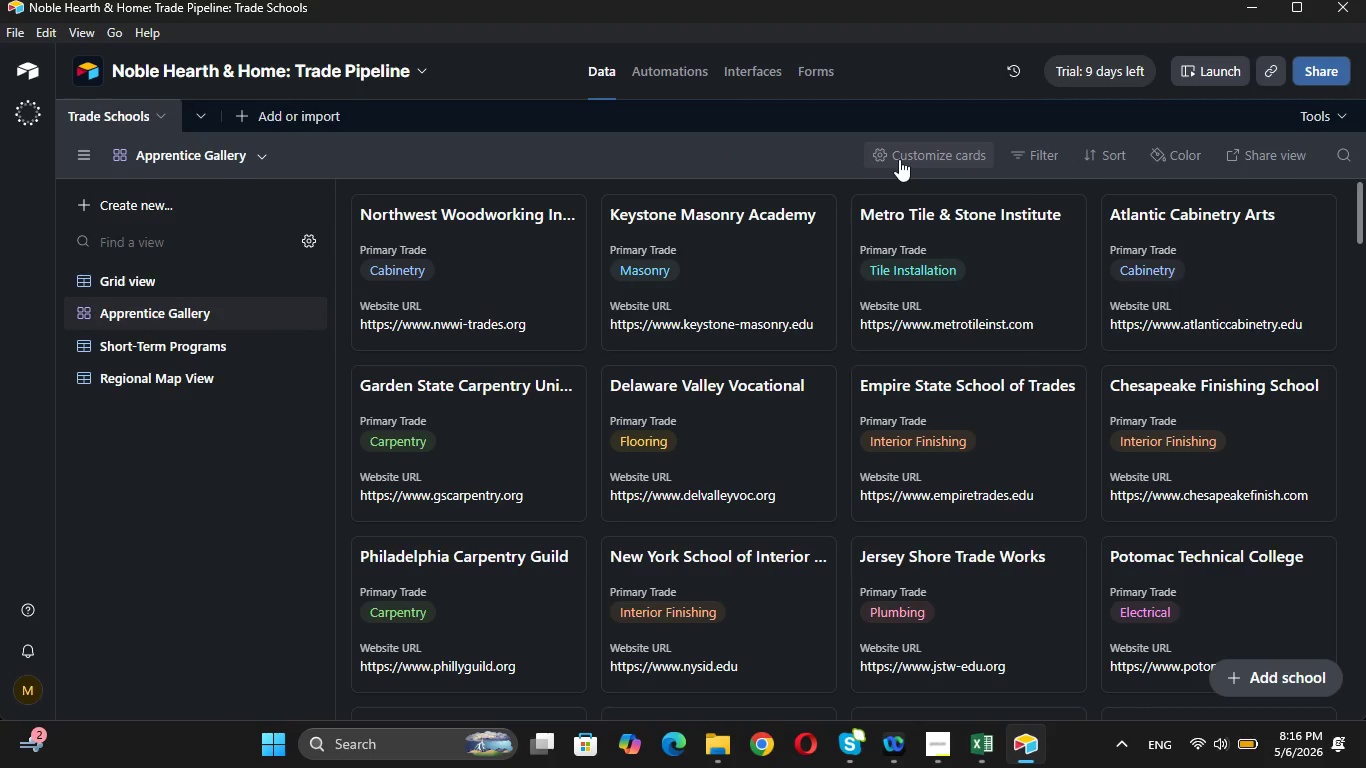 
wait(5.03)
 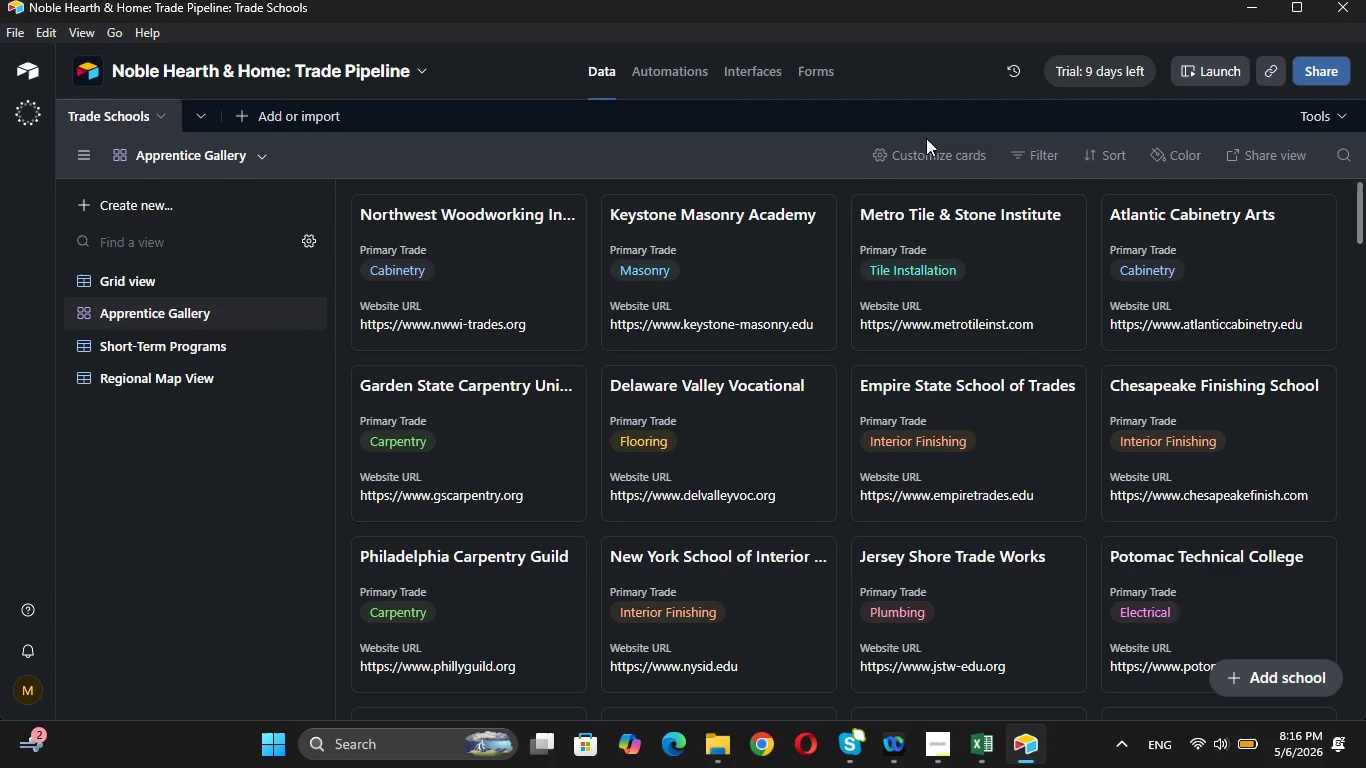 
left_click([164, 354])
 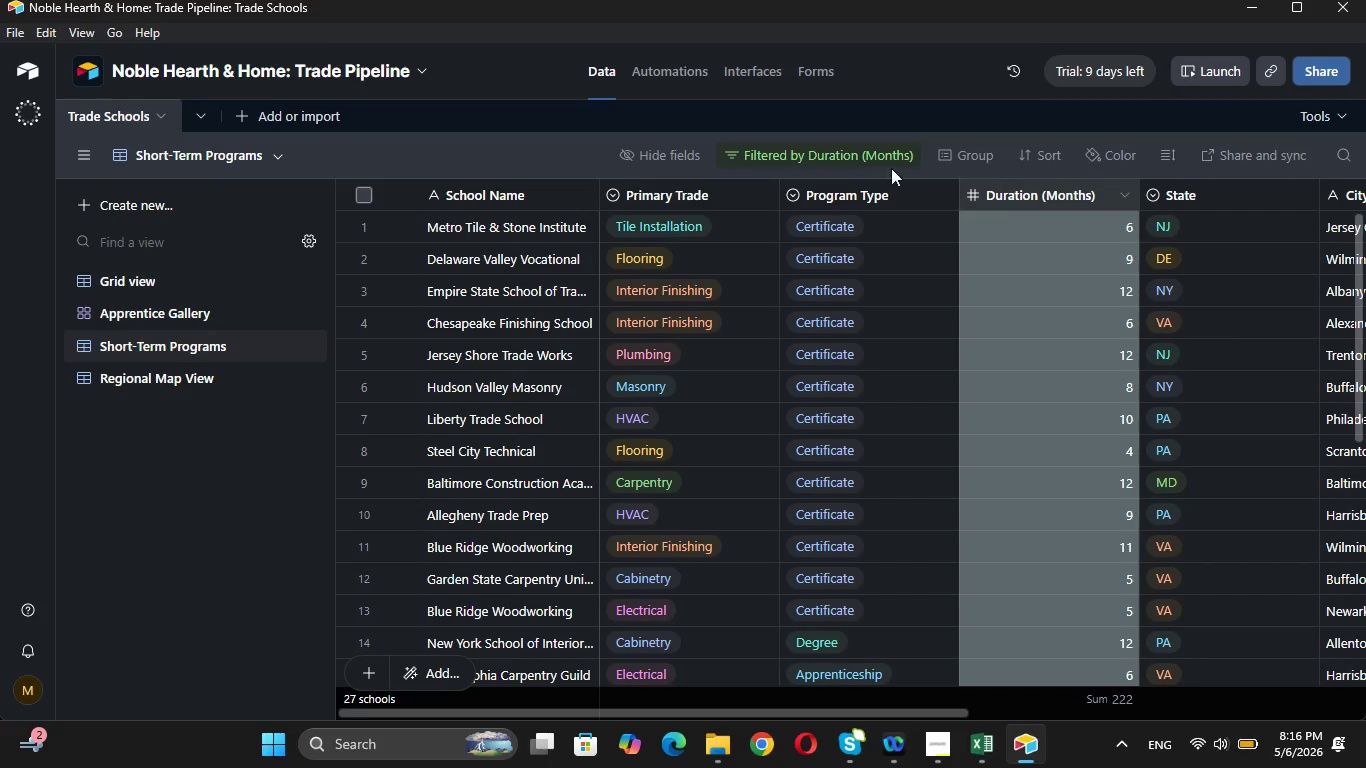 
left_click([859, 158])
 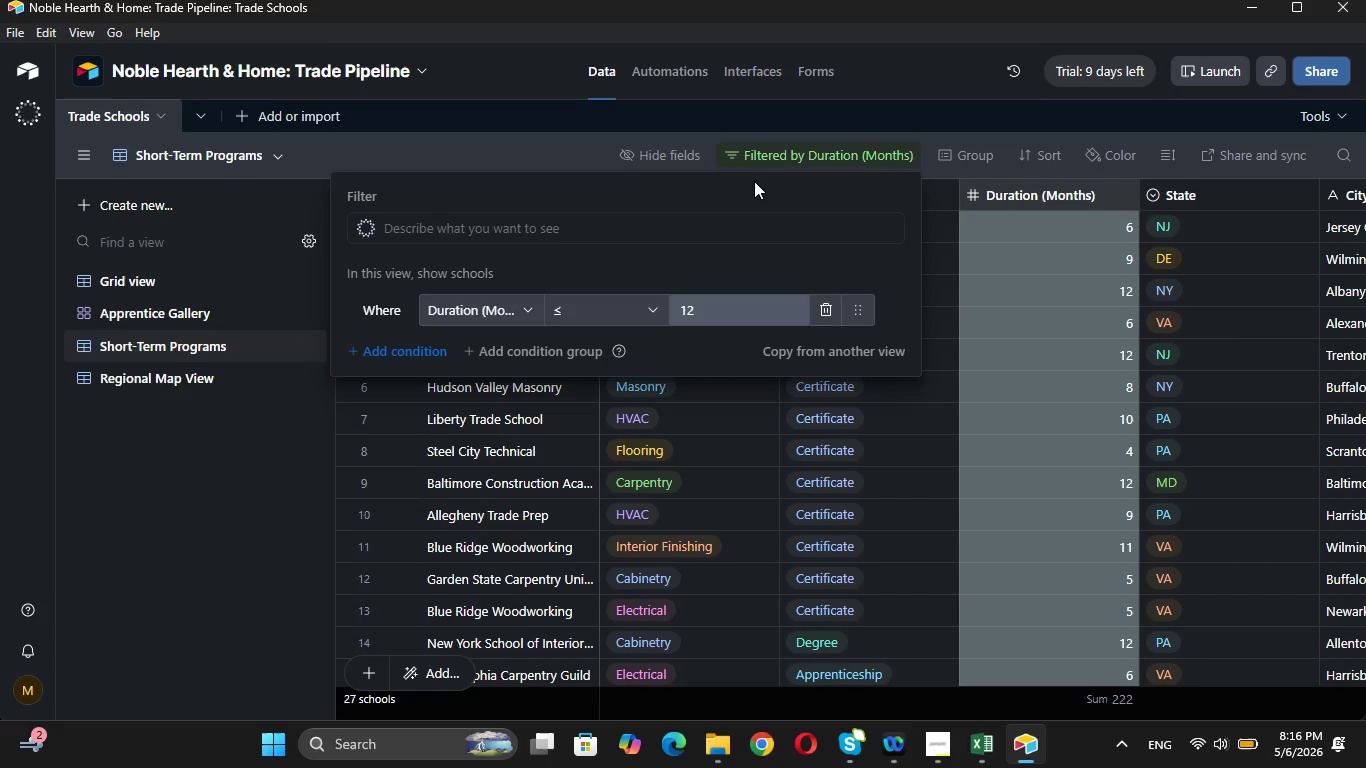 
key(PrintScreen)
 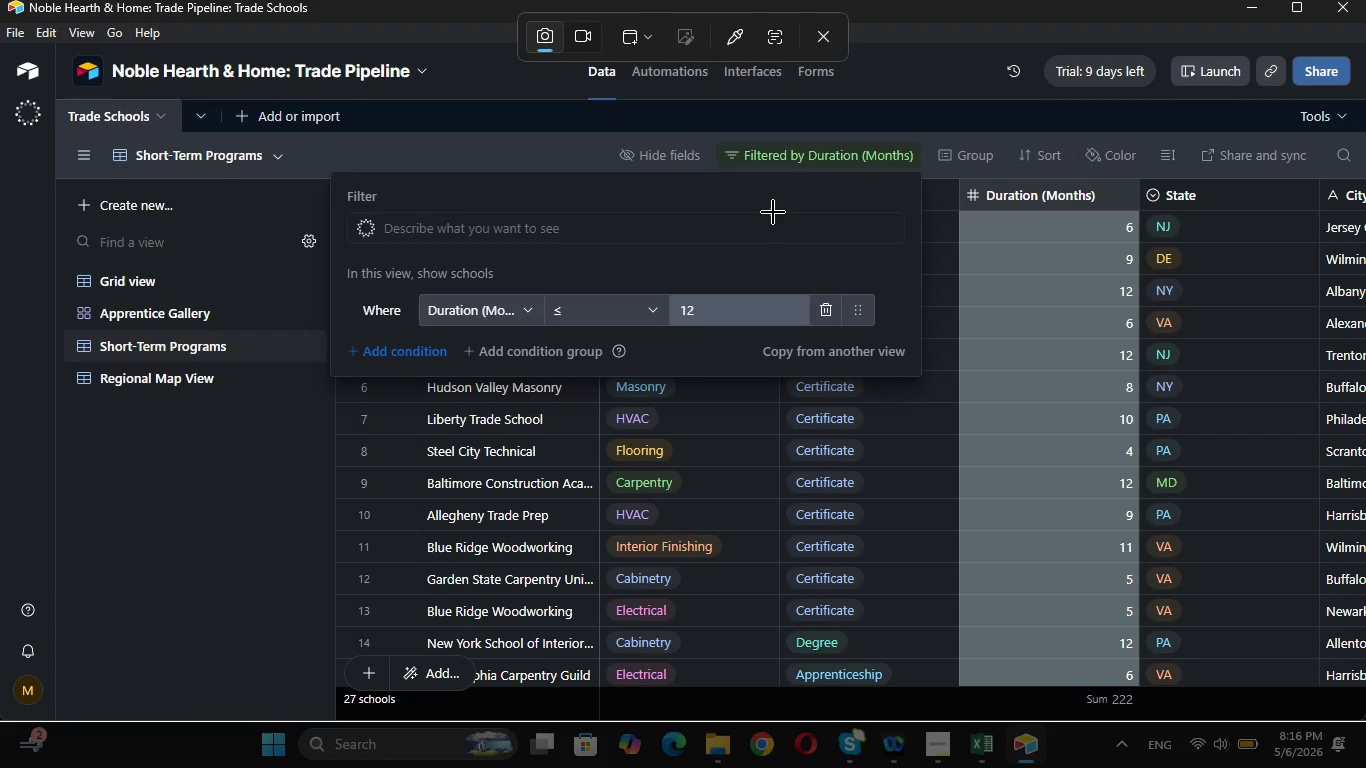 
wait(6.17)
 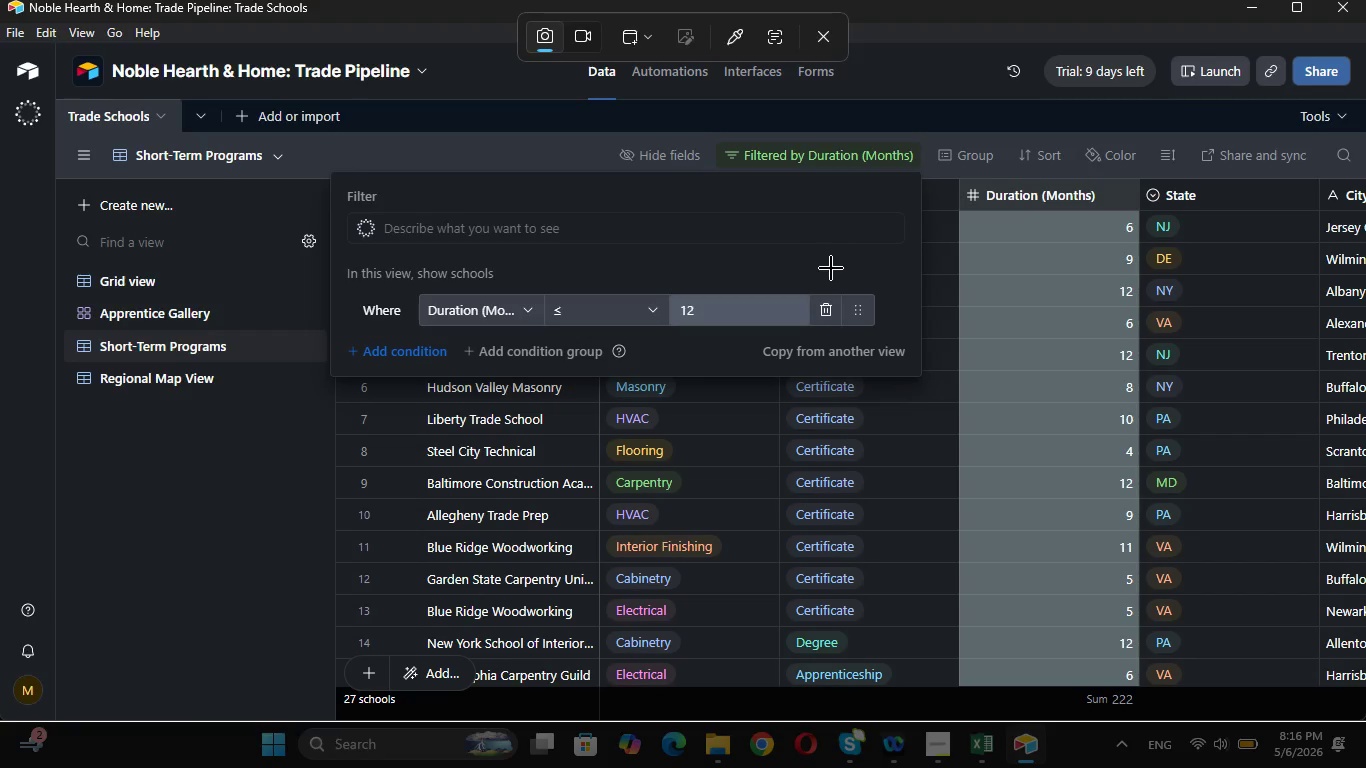 
left_click([633, 45])
 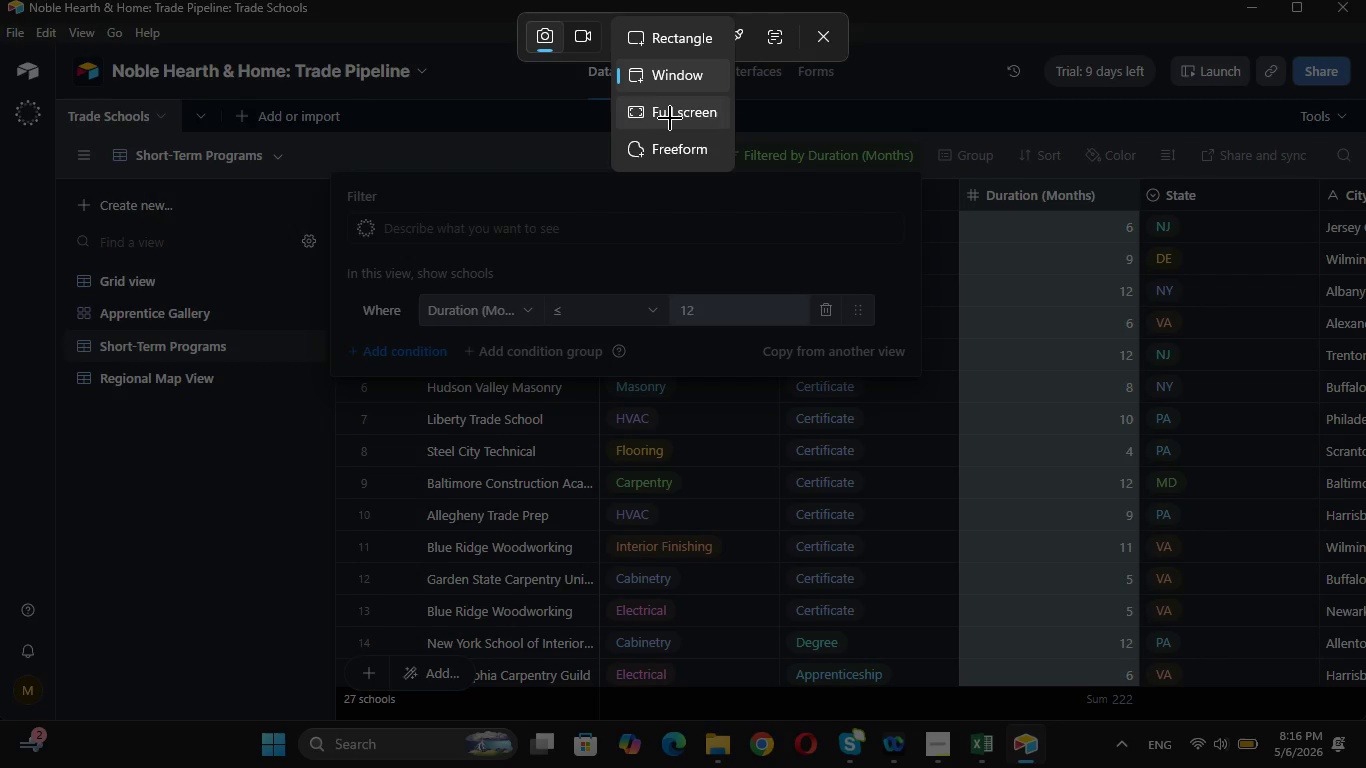 
left_click([671, 119])
 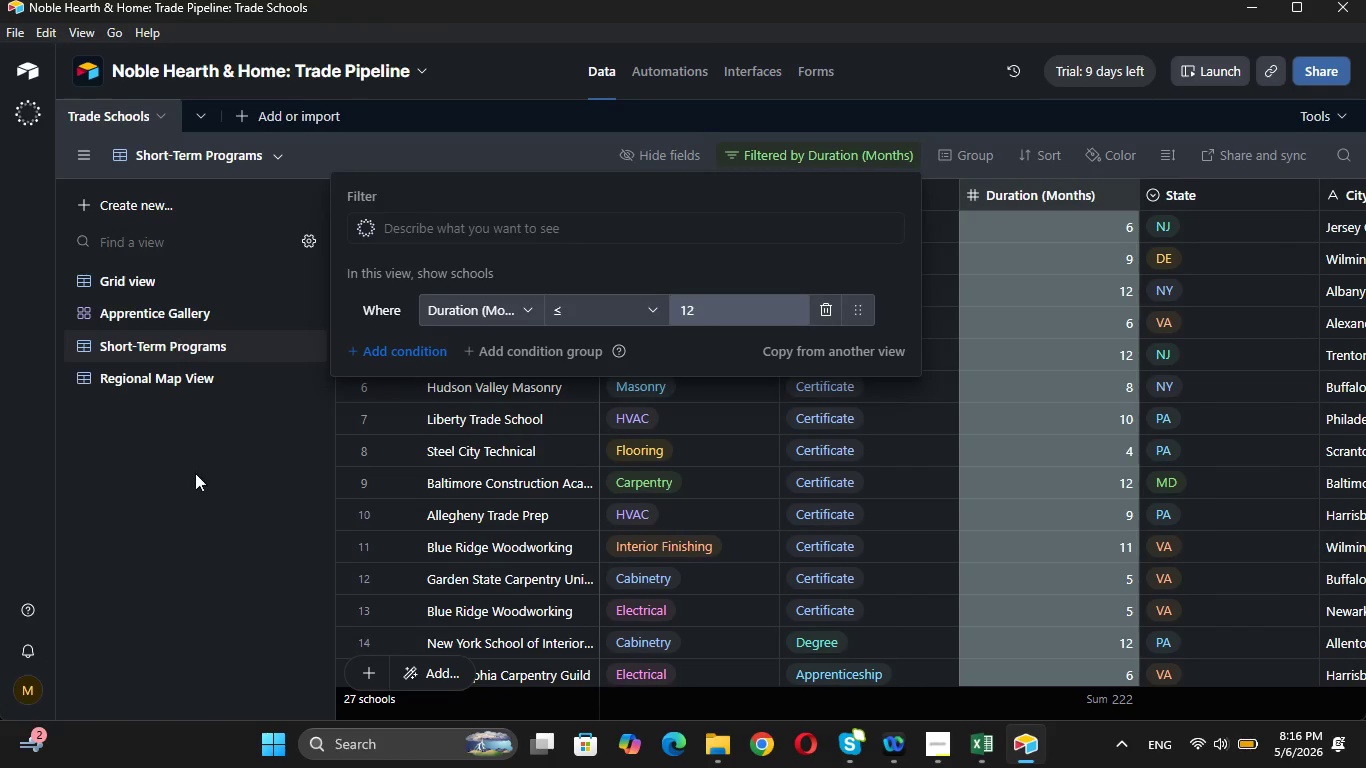 
left_click([196, 475])
 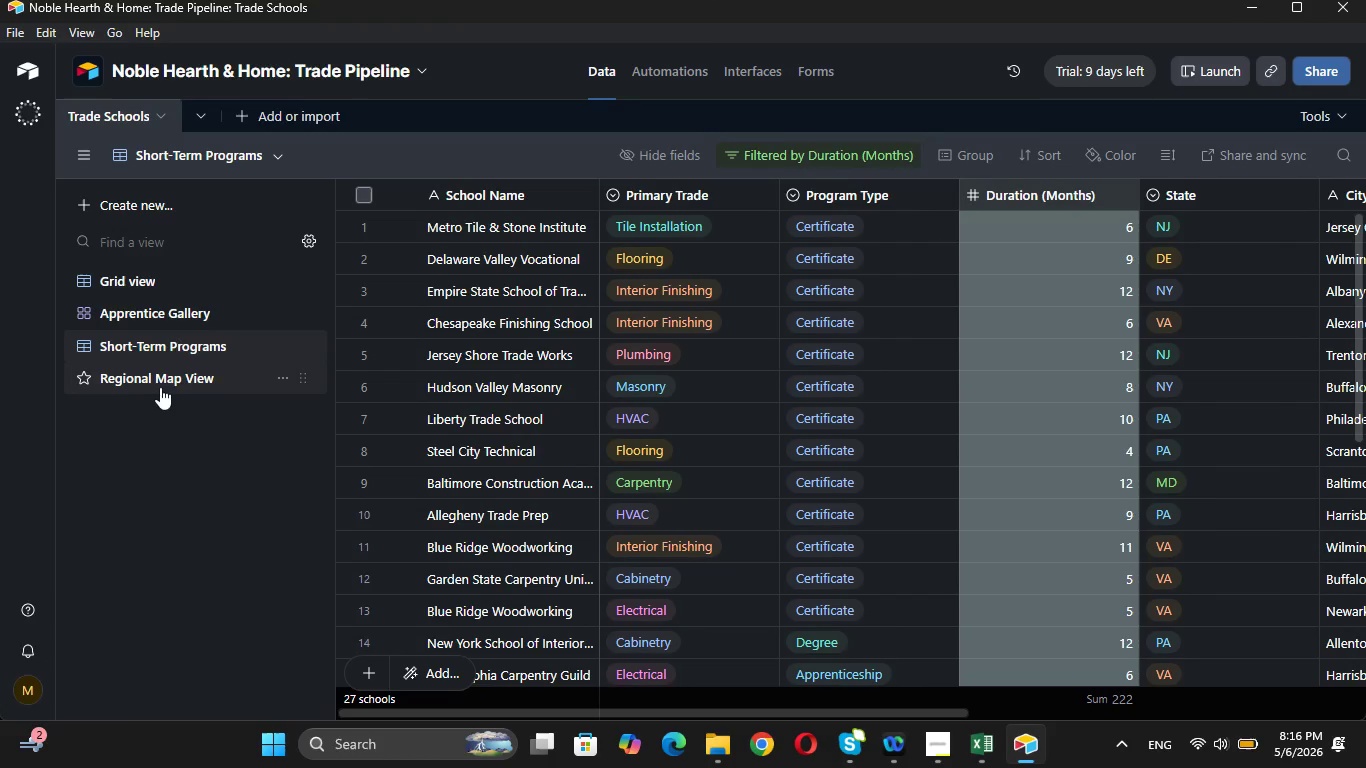 
left_click([159, 383])
 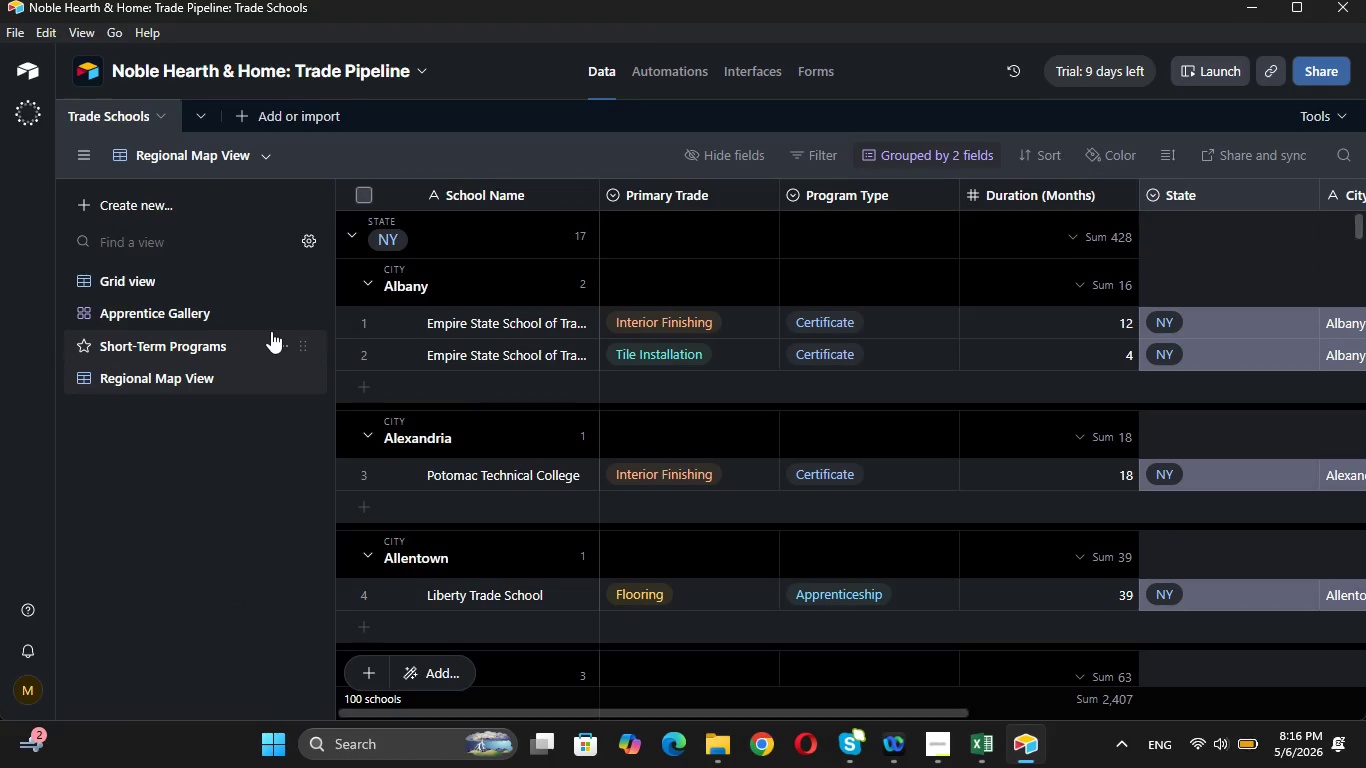 
wait(5.3)
 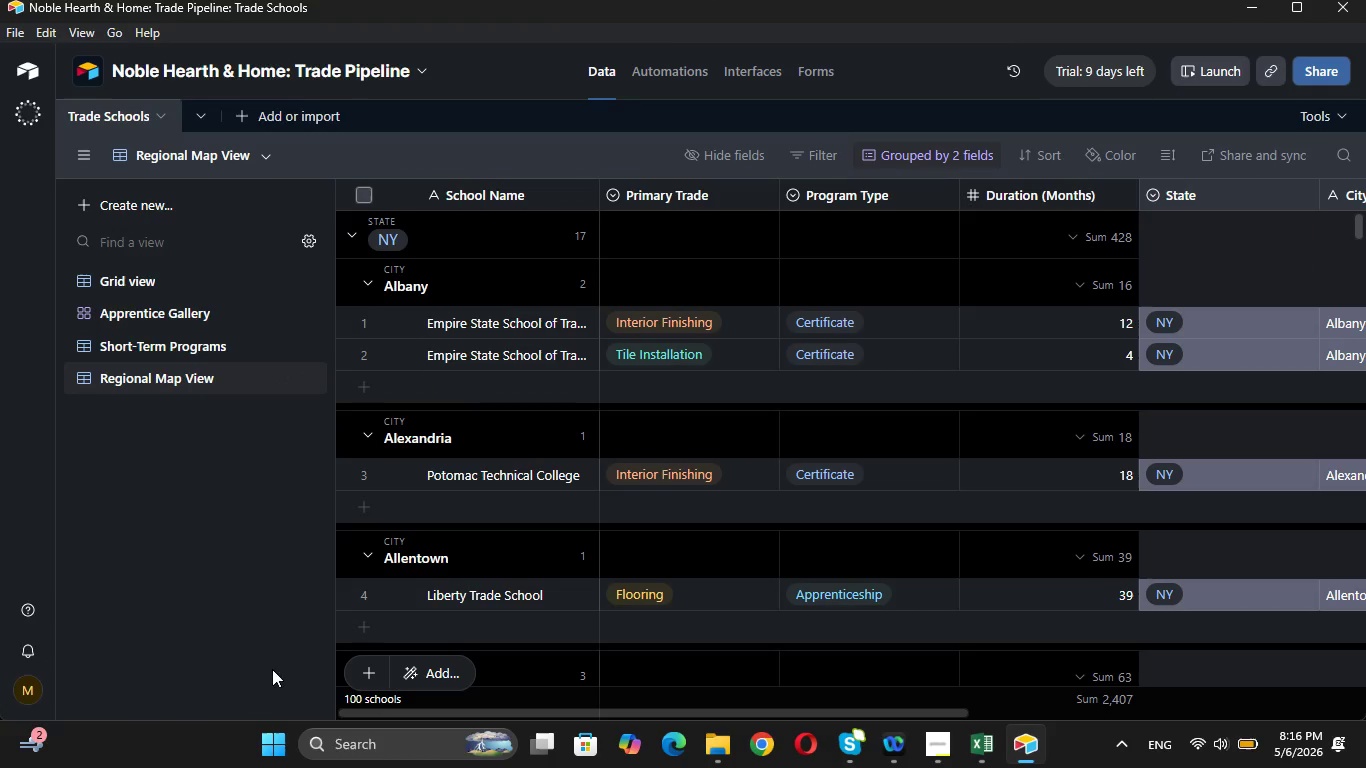 
left_click([892, 153])
 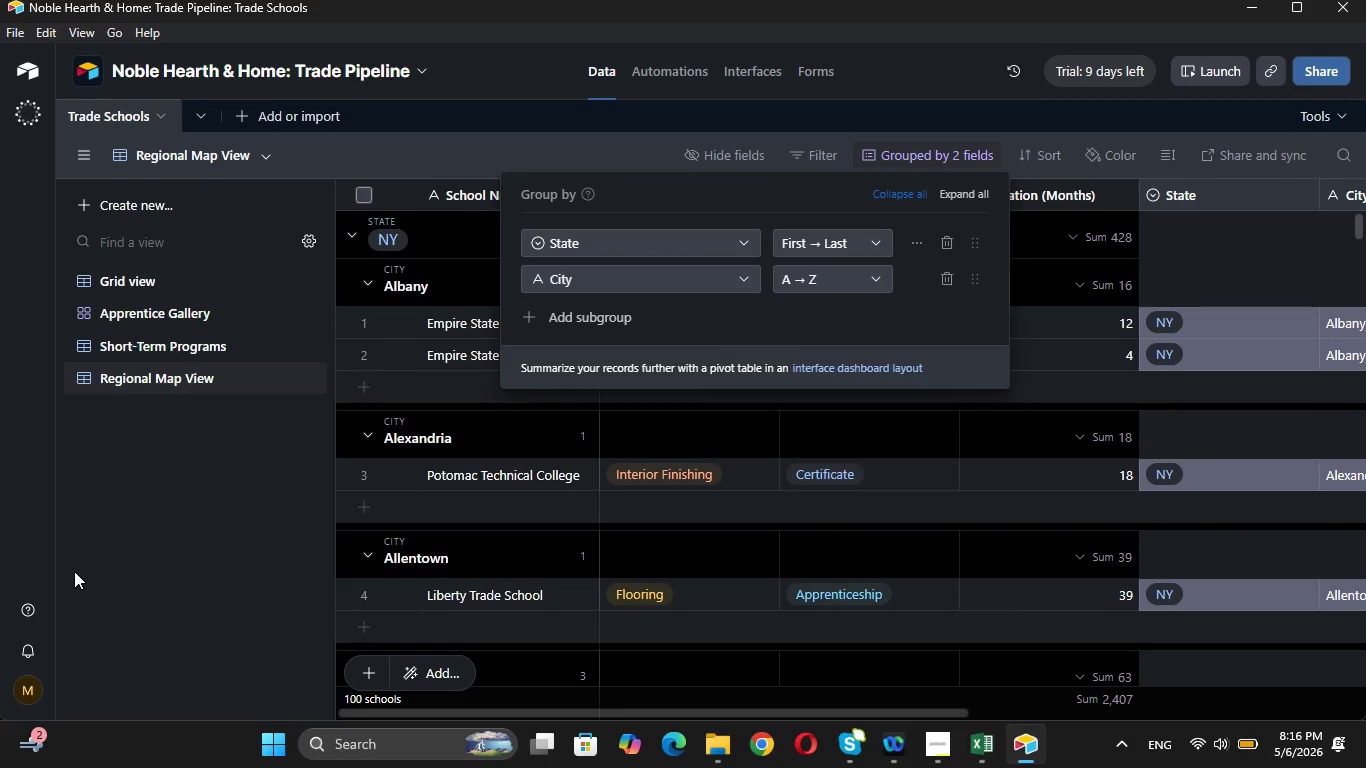 
key(PrintScreen)
 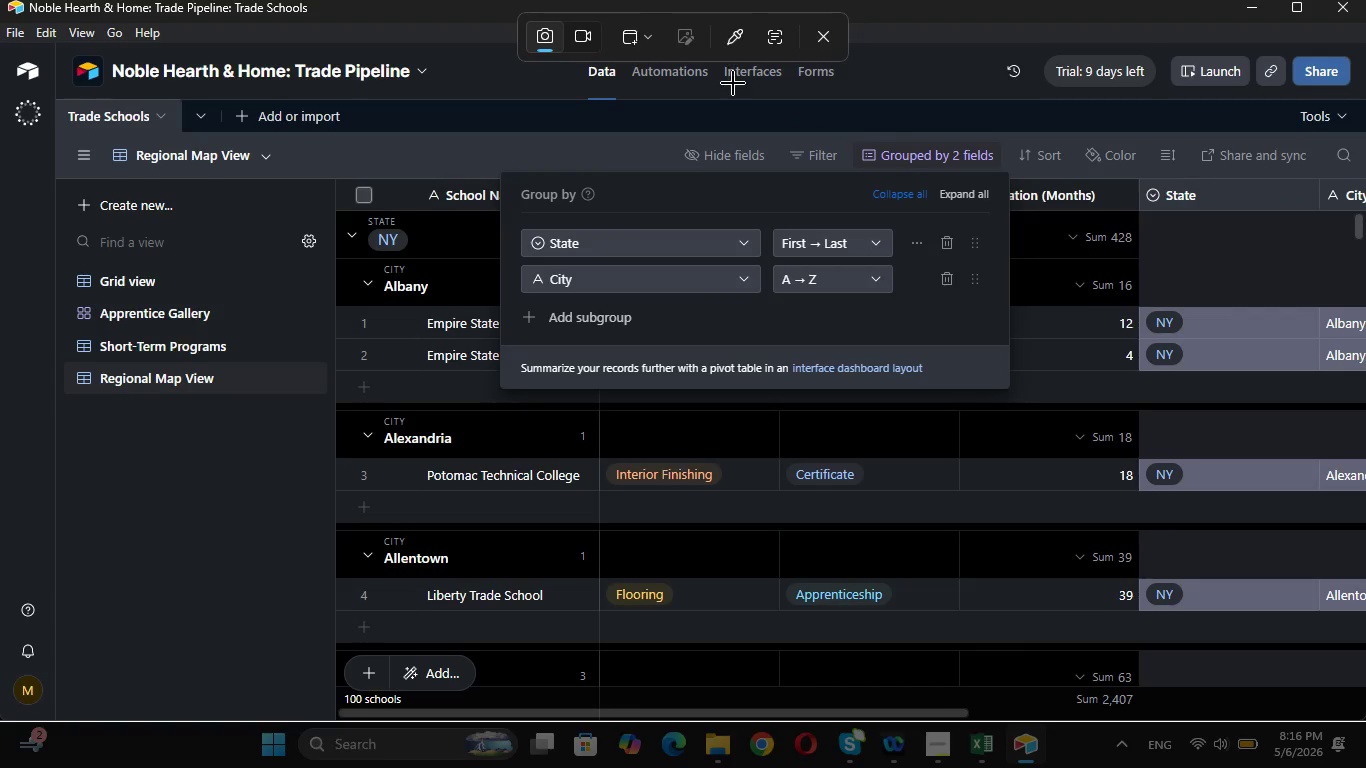 
left_click([638, 51])
 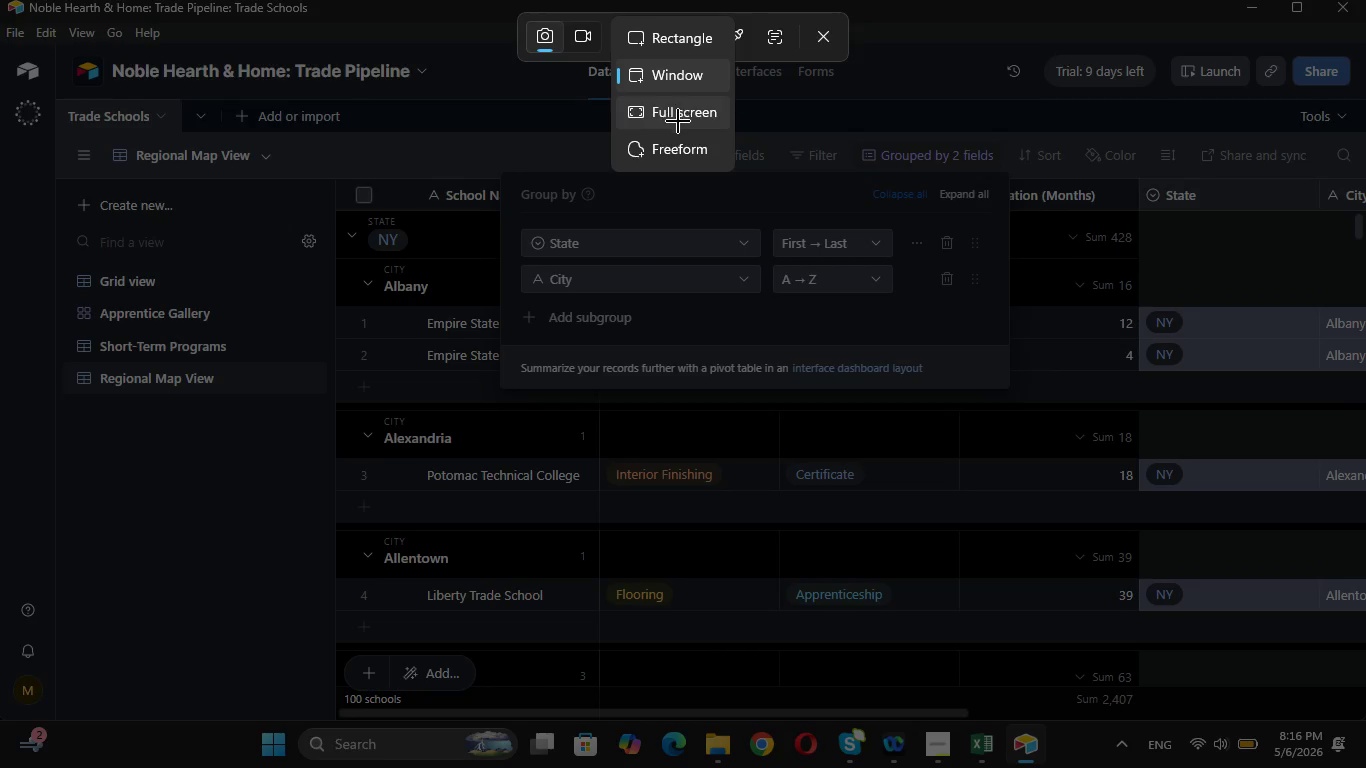 
left_click([678, 121])
 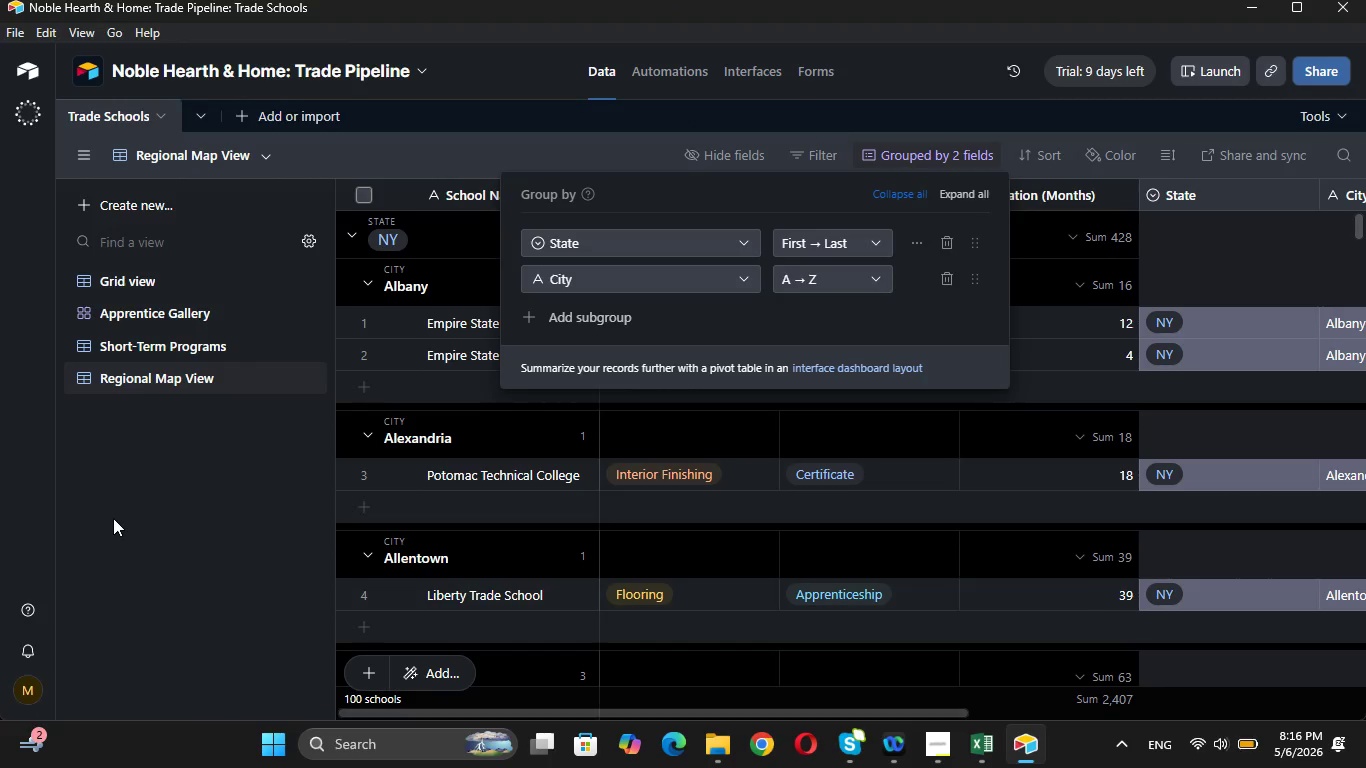 
left_click([110, 552])
 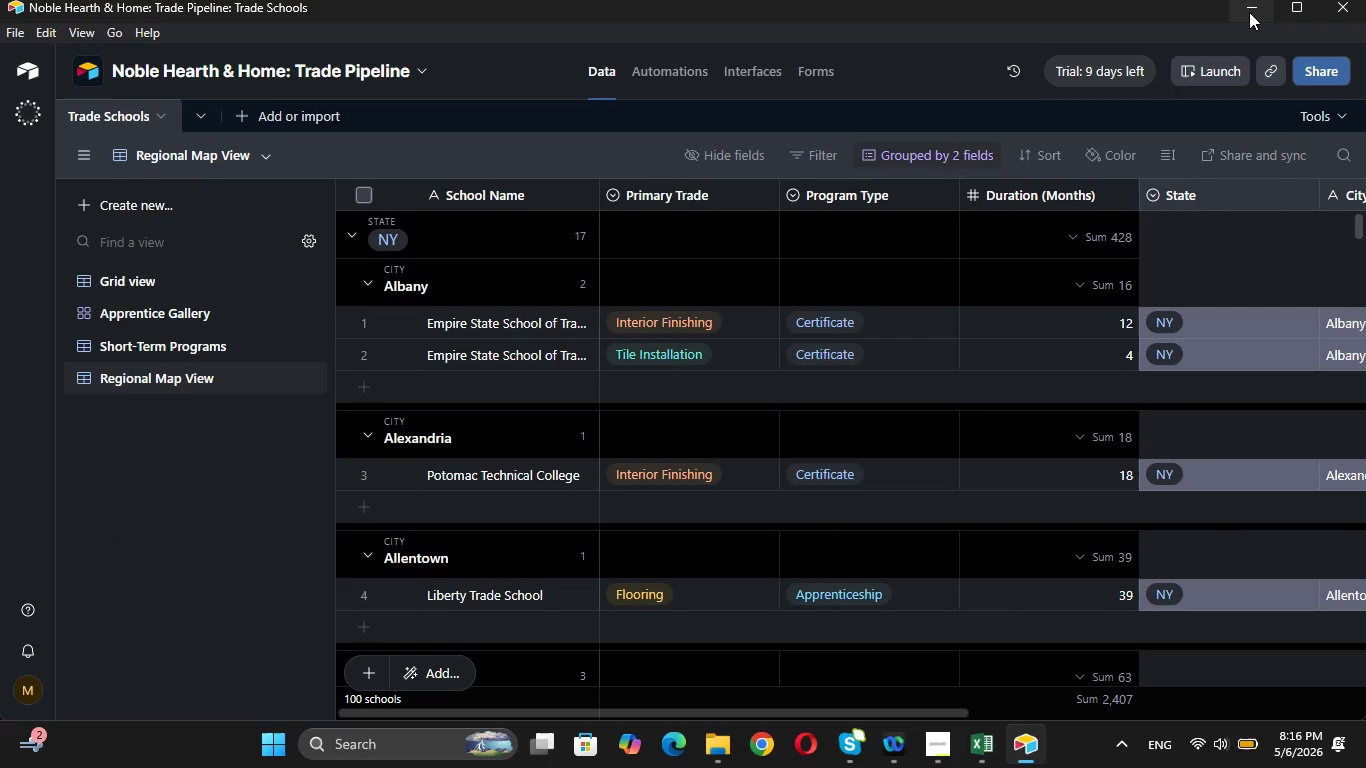 
wait(5.36)
 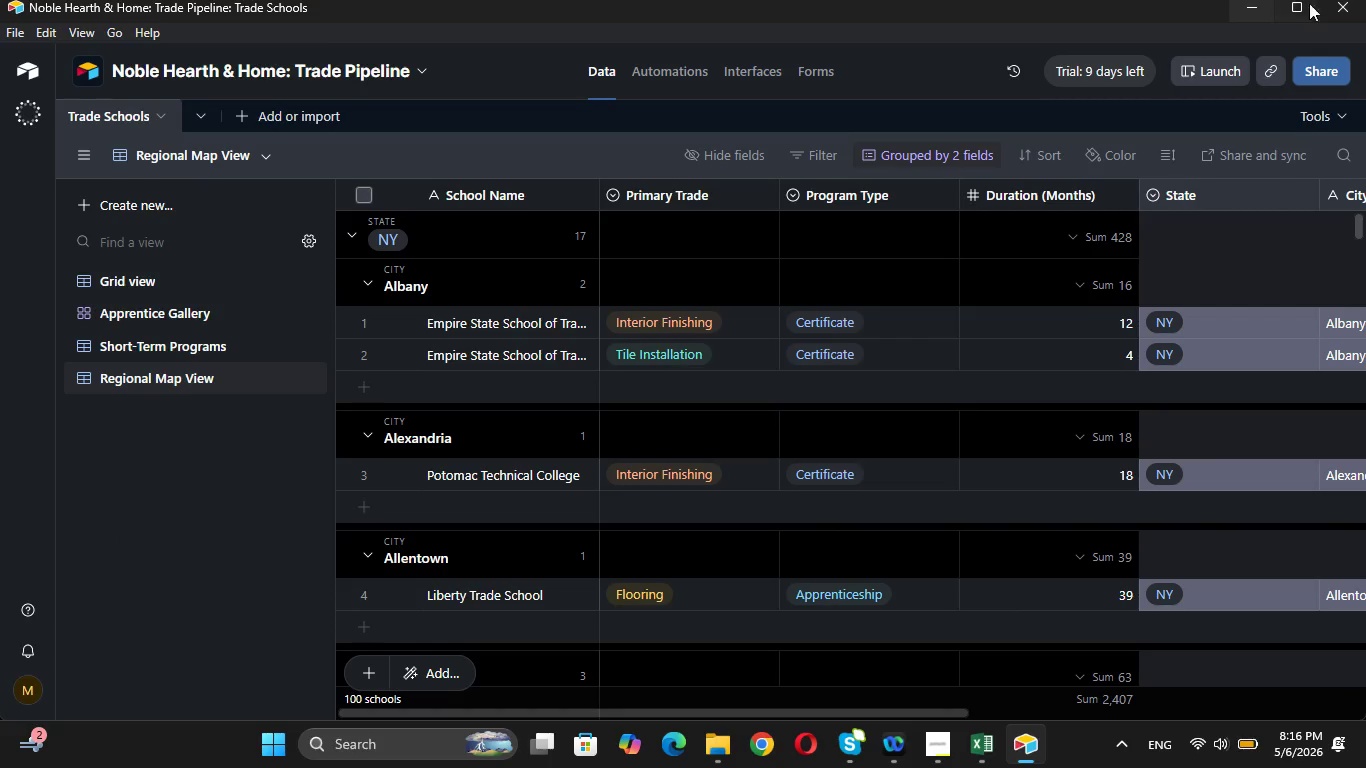 
left_click([182, 282])
 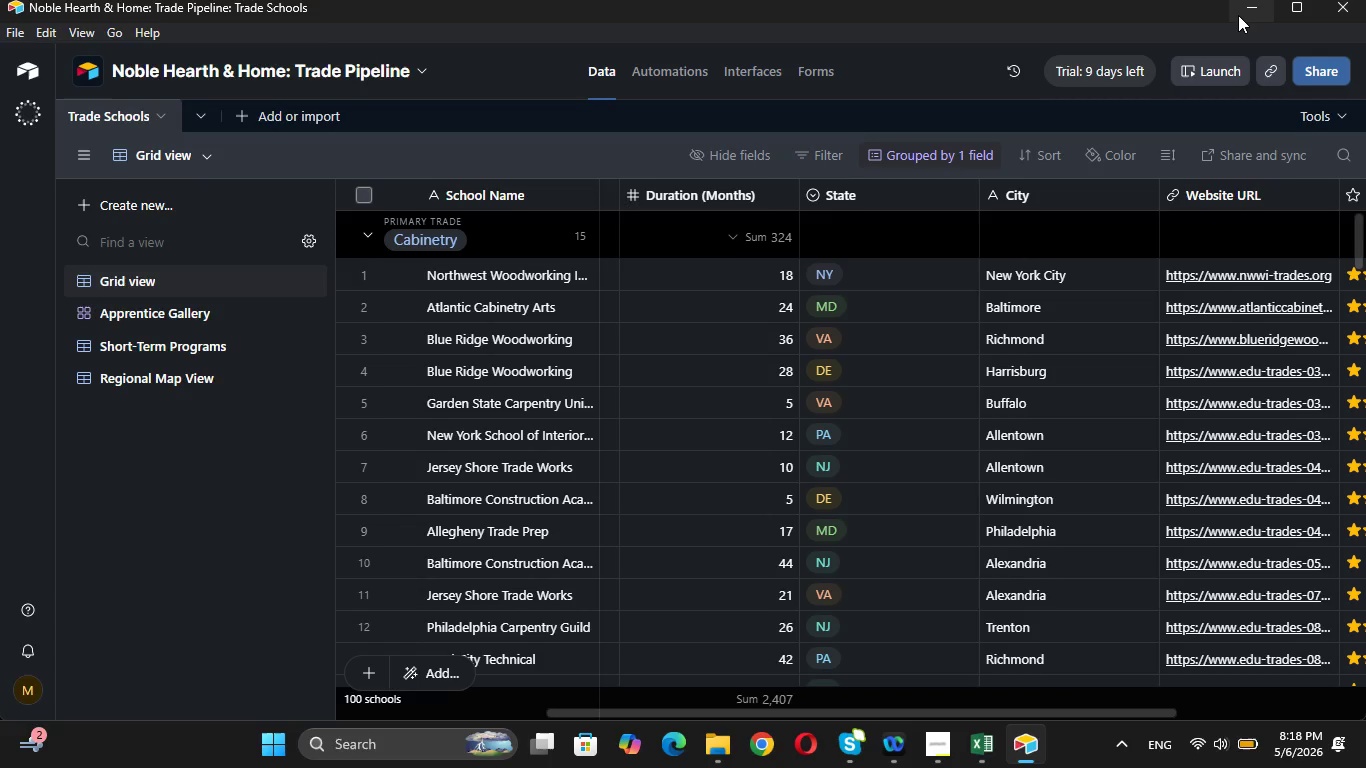 
wait(96.69)
 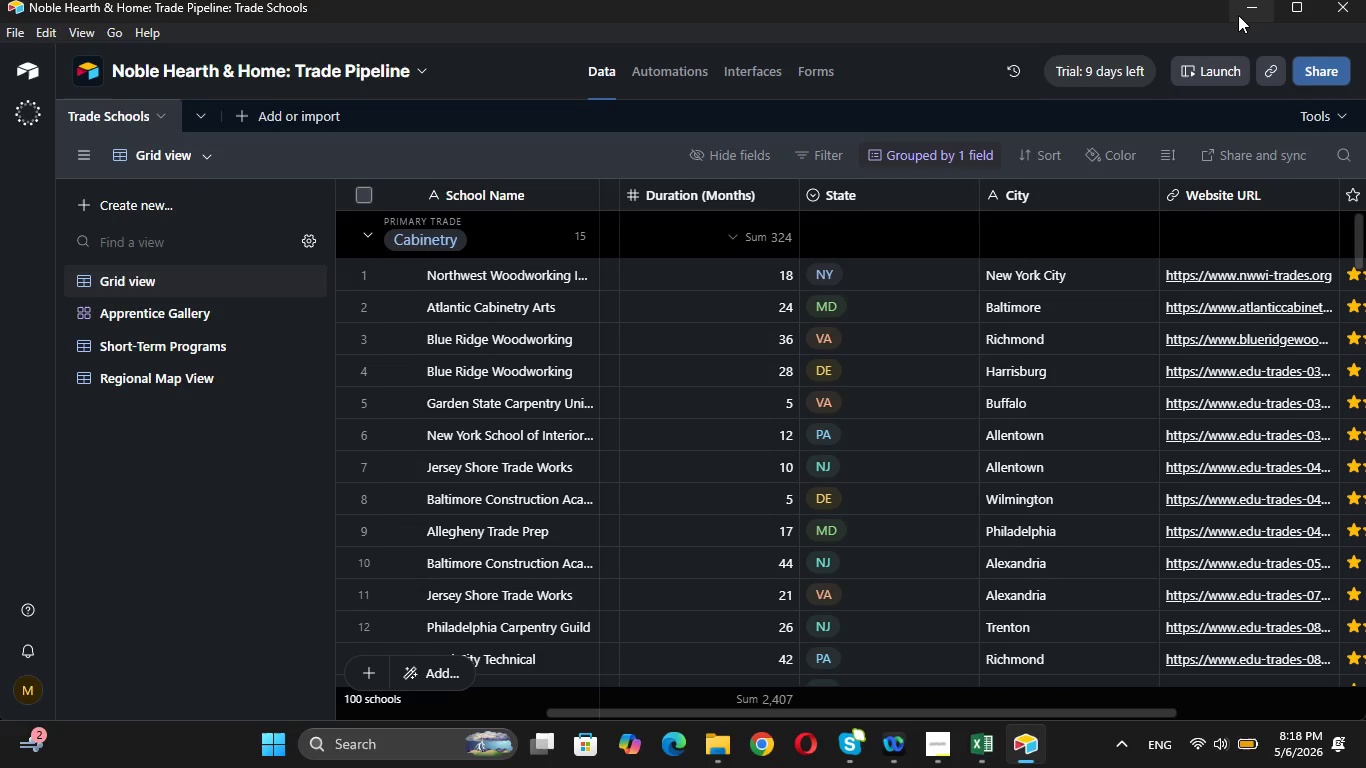 
left_click([928, 744])